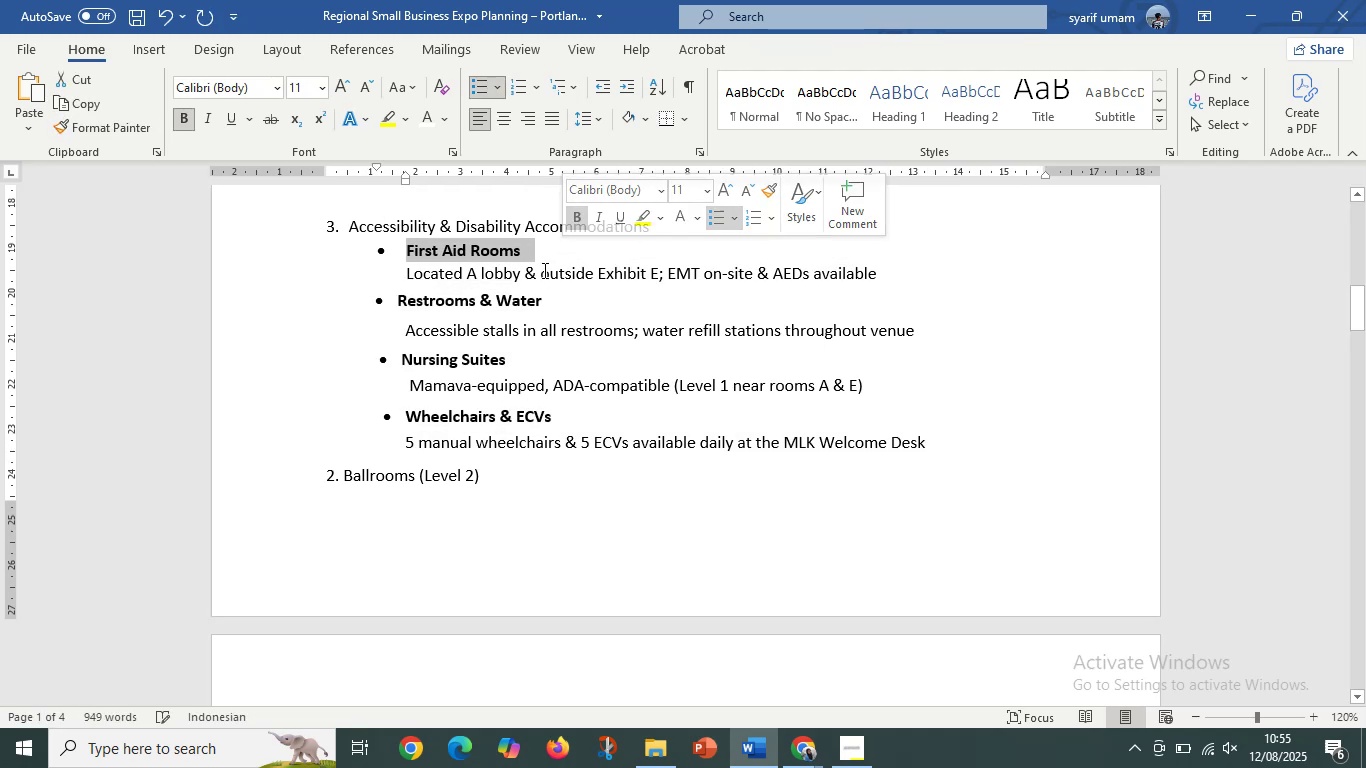 
left_click([326, 309])
 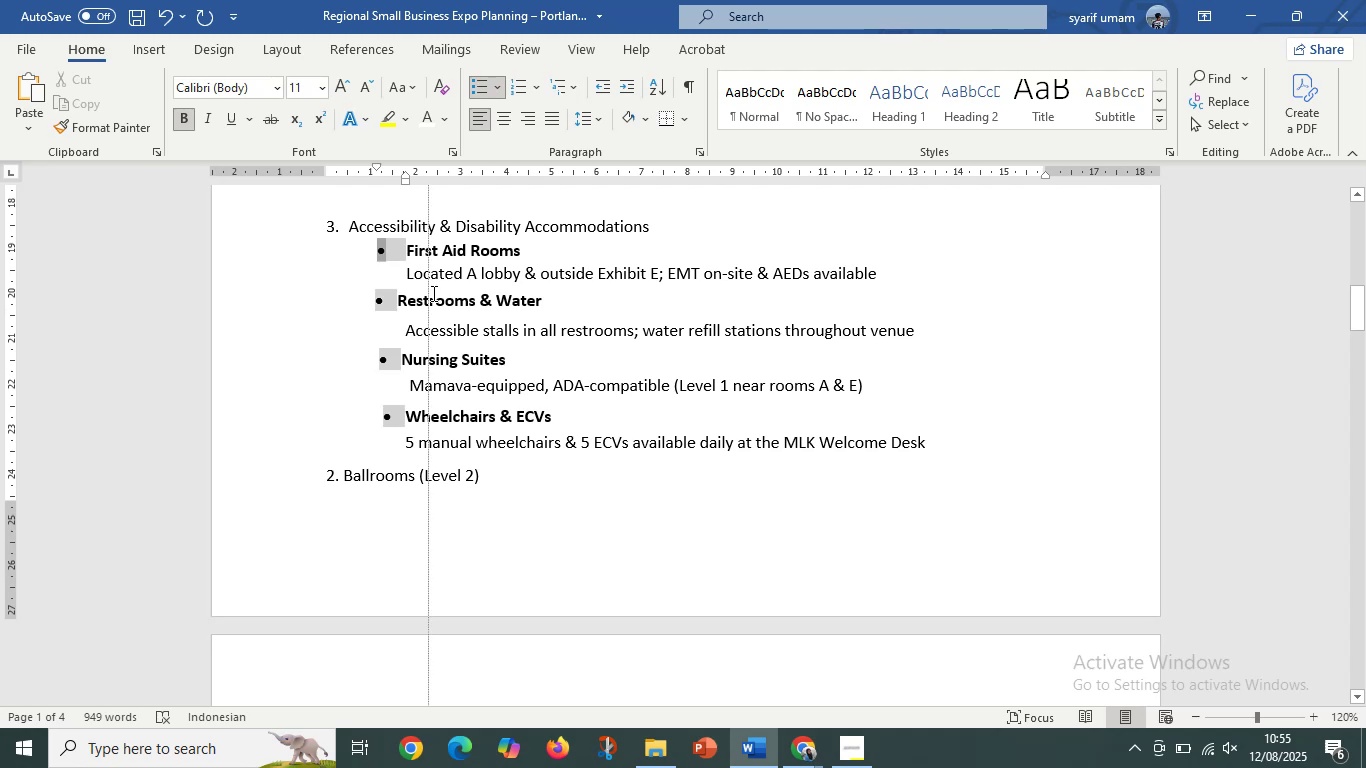 
key(Control+Z)
 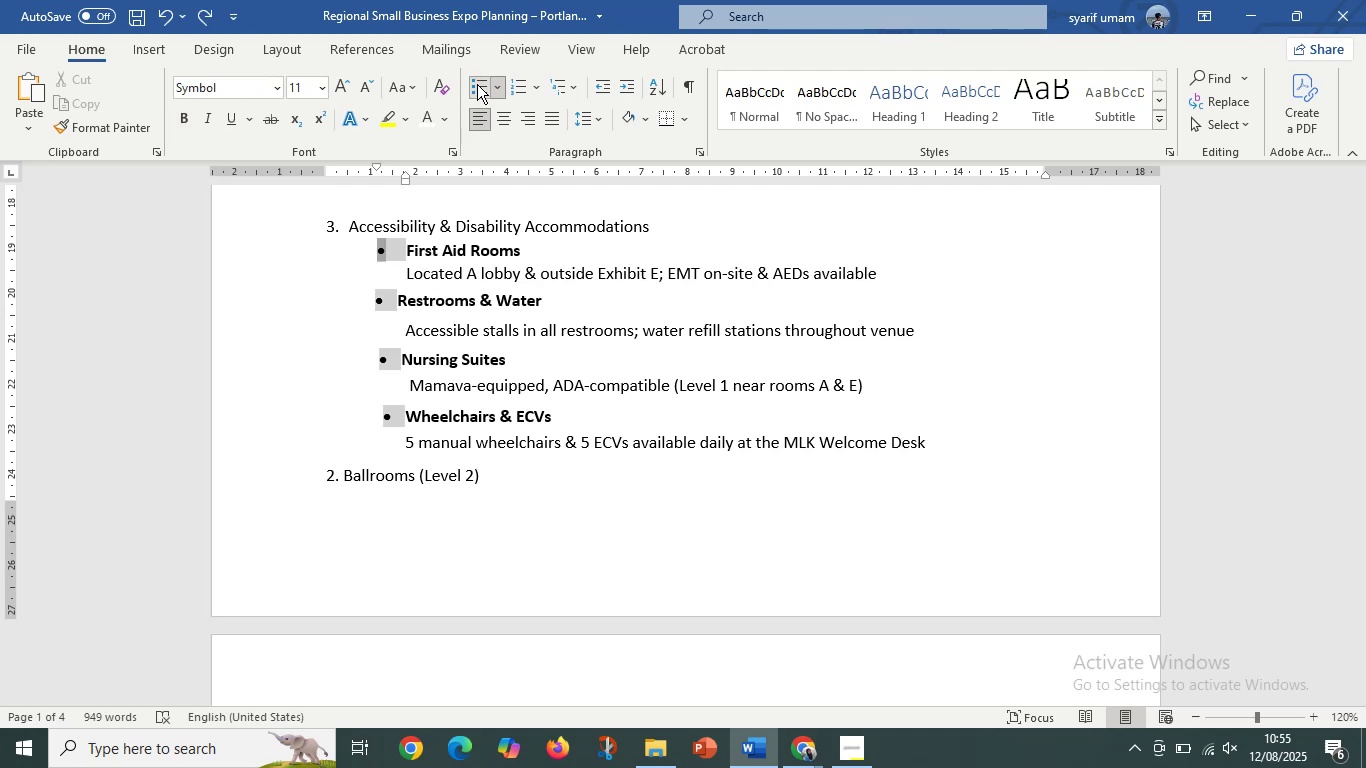 
left_click([502, 85])
 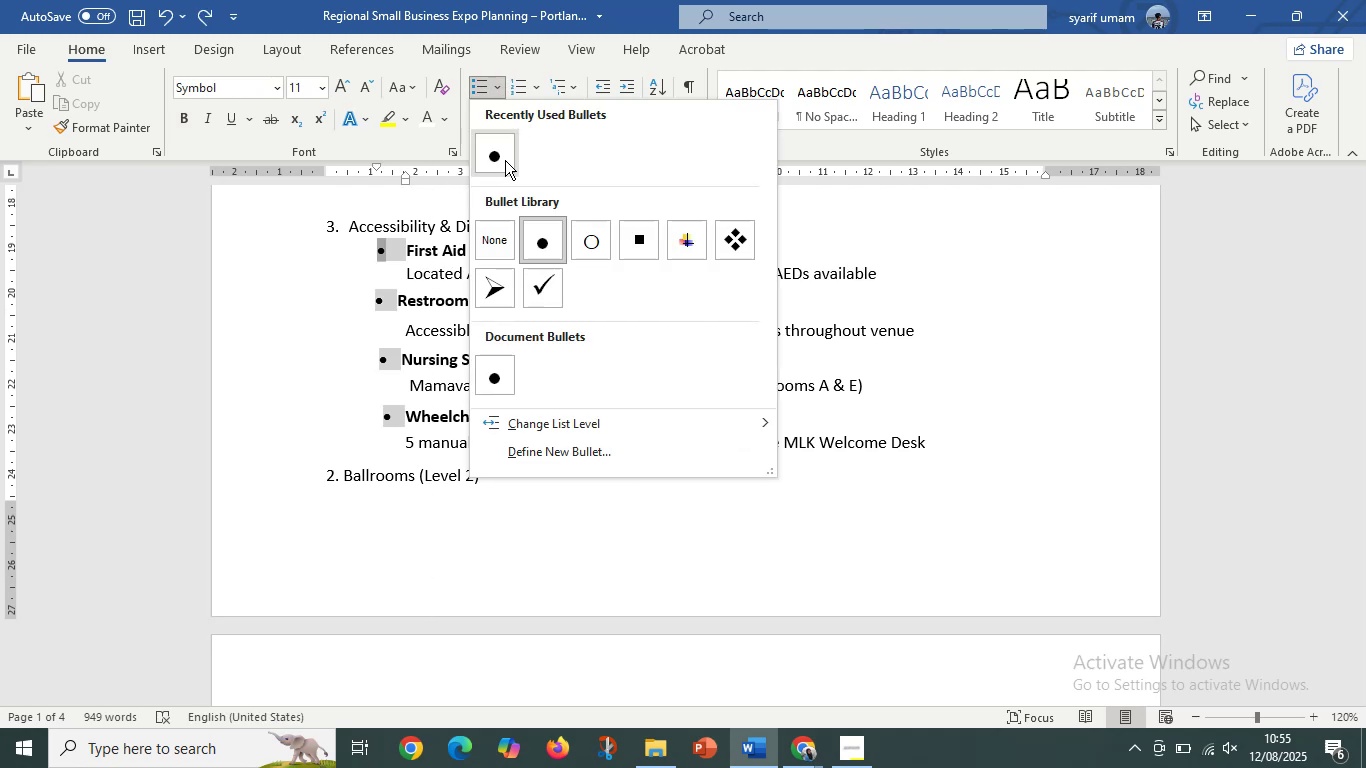 
left_click([504, 160])
 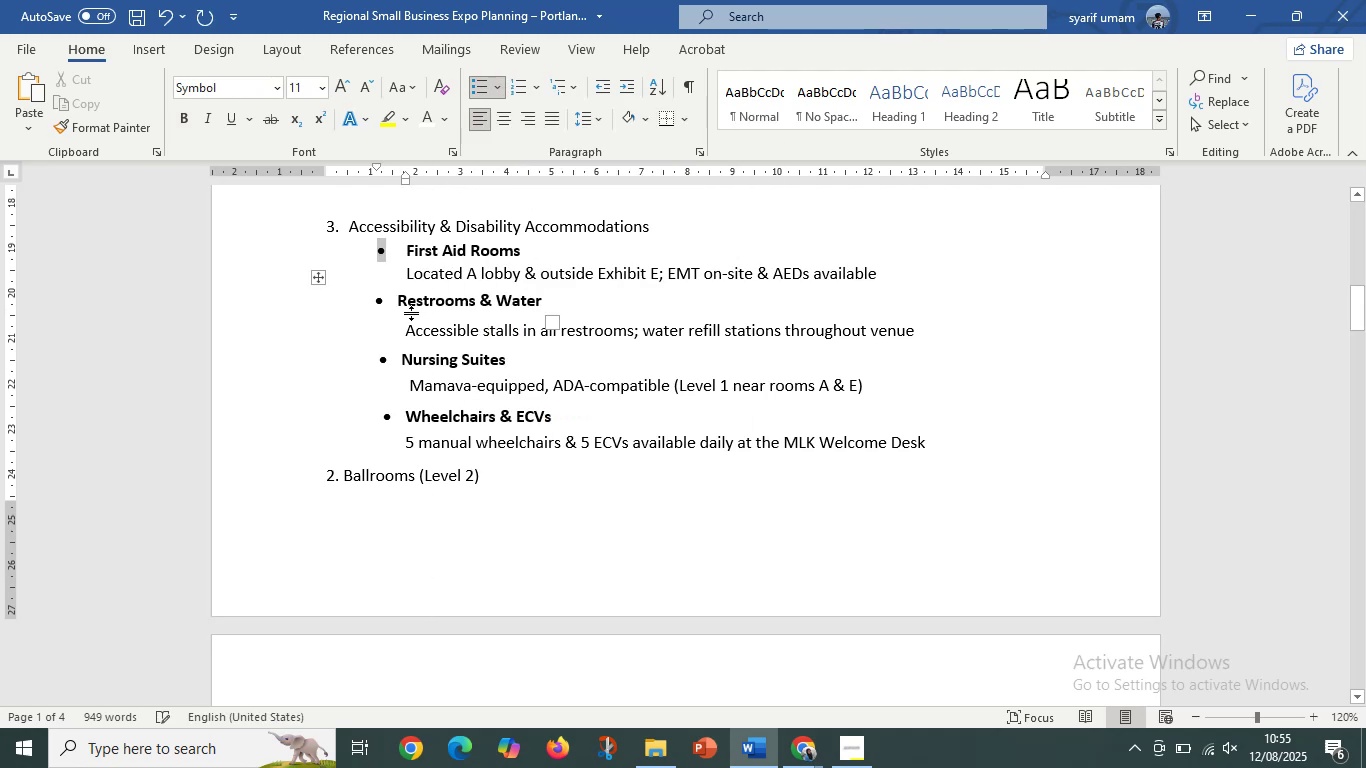 
left_click([397, 316])
 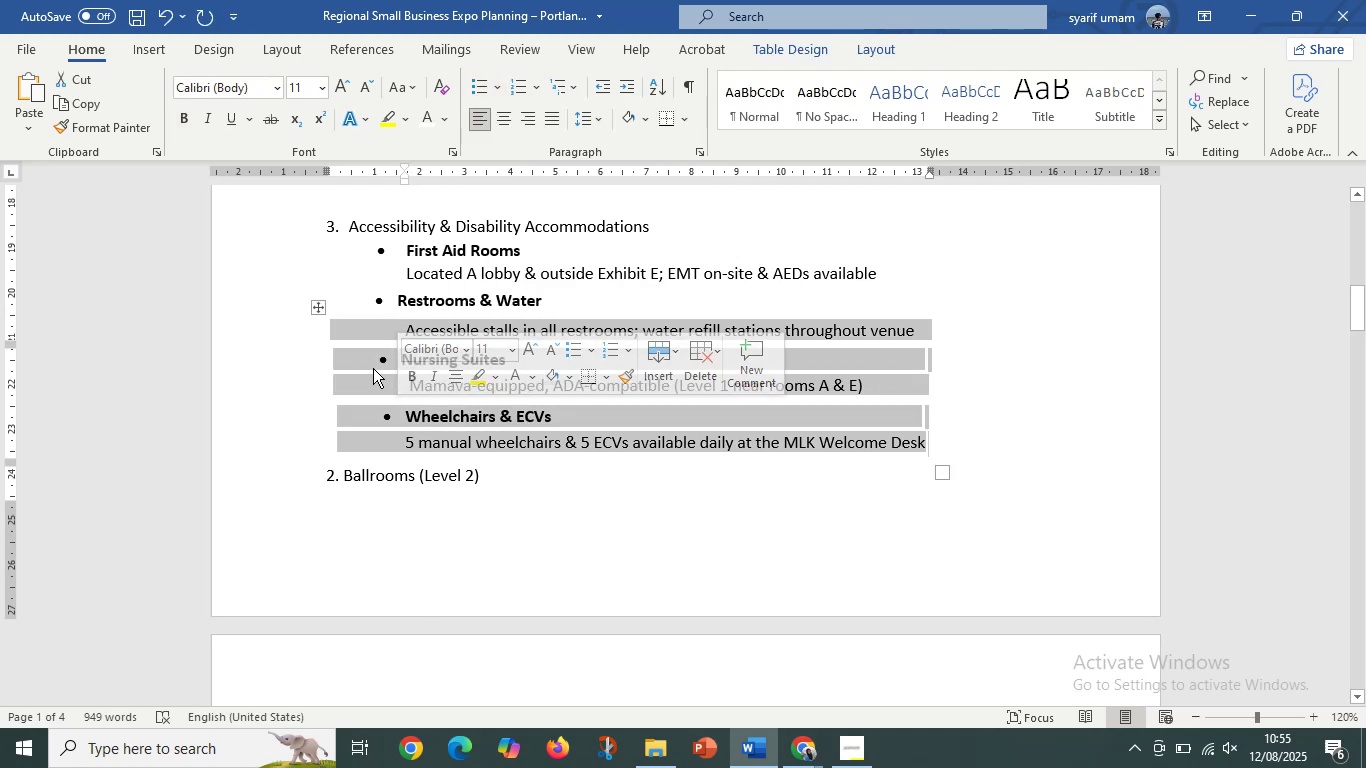 
left_click([373, 367])
 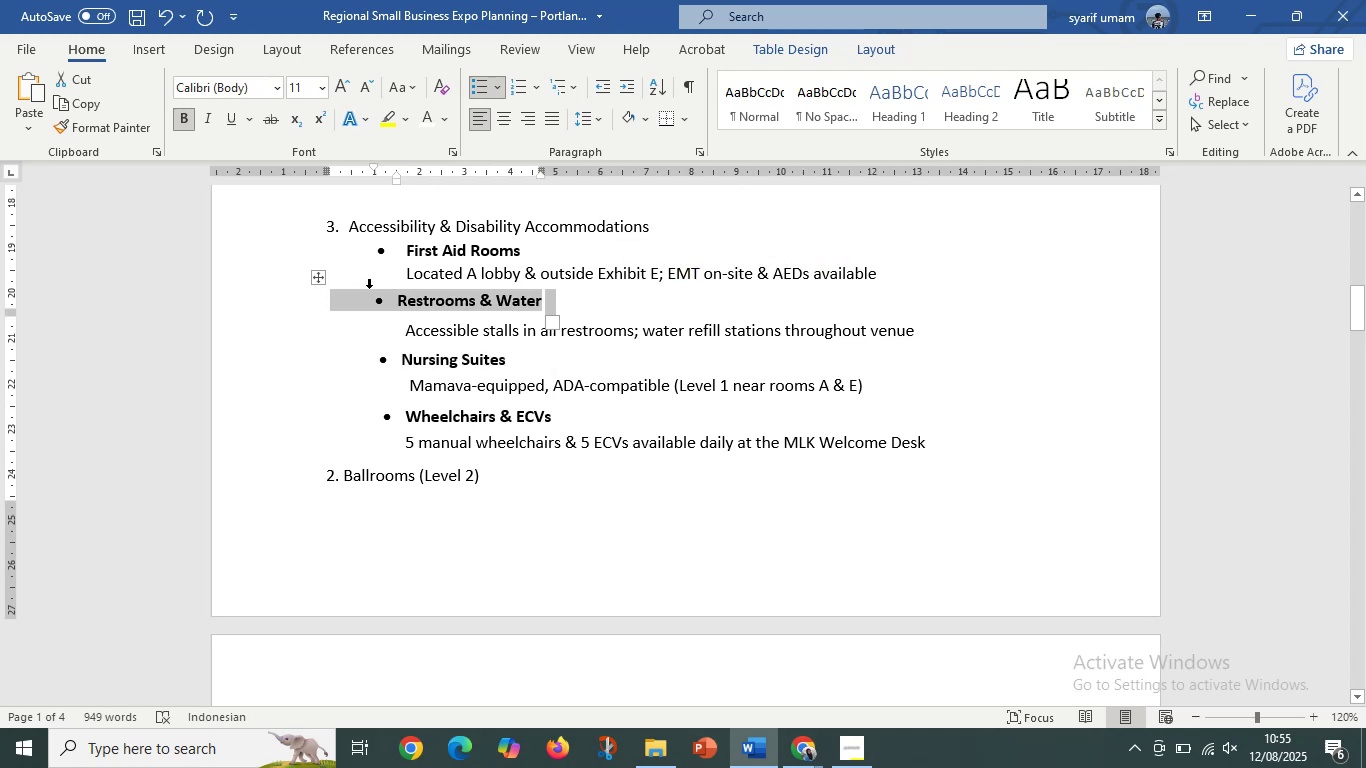 
wait(5.44)
 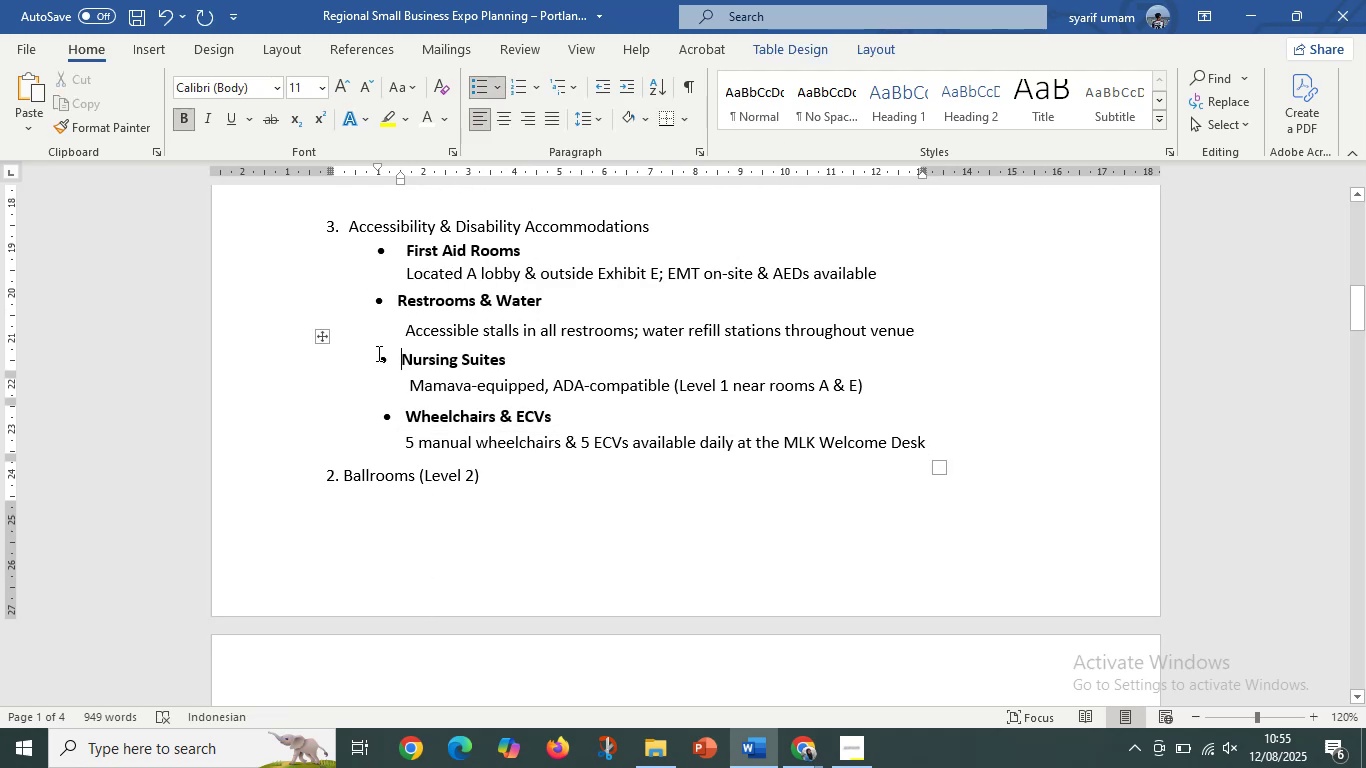 
key(Backspace)
 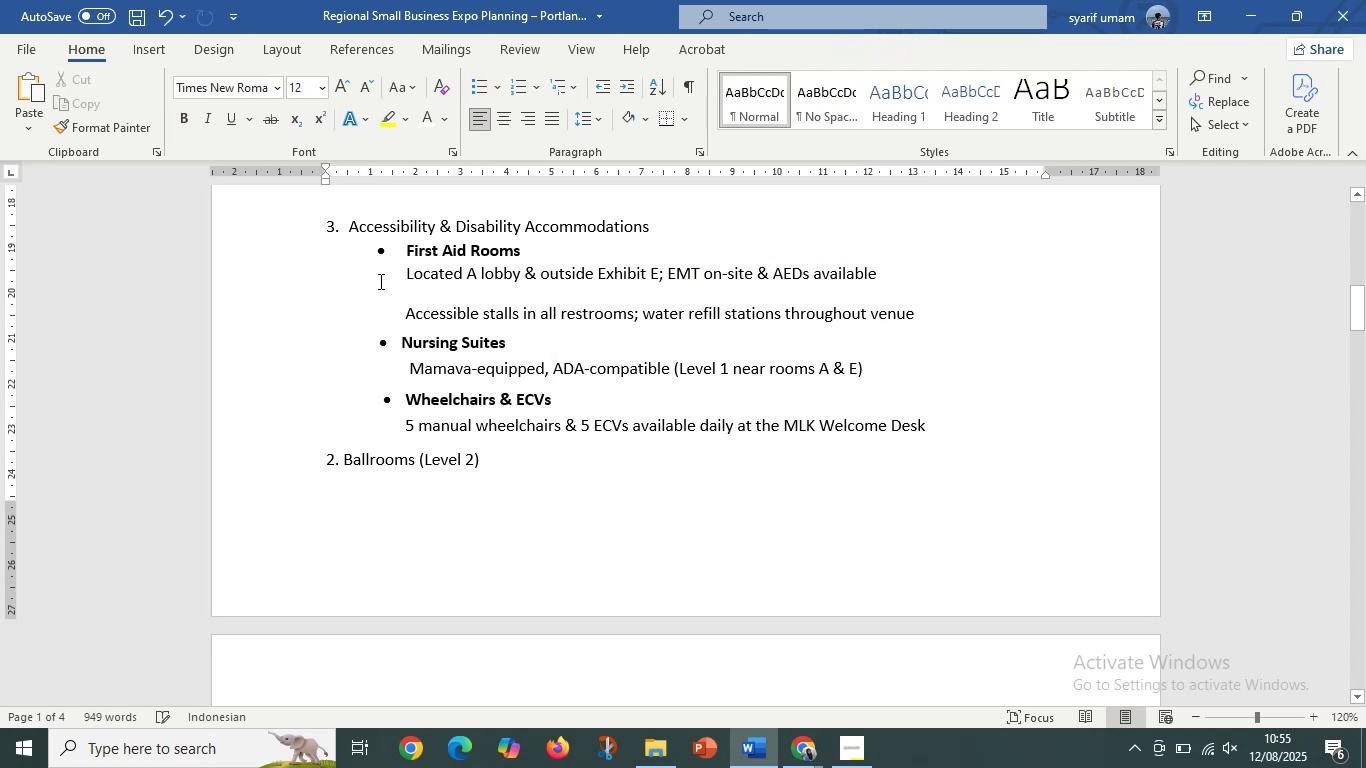 
key(Control+Z)
 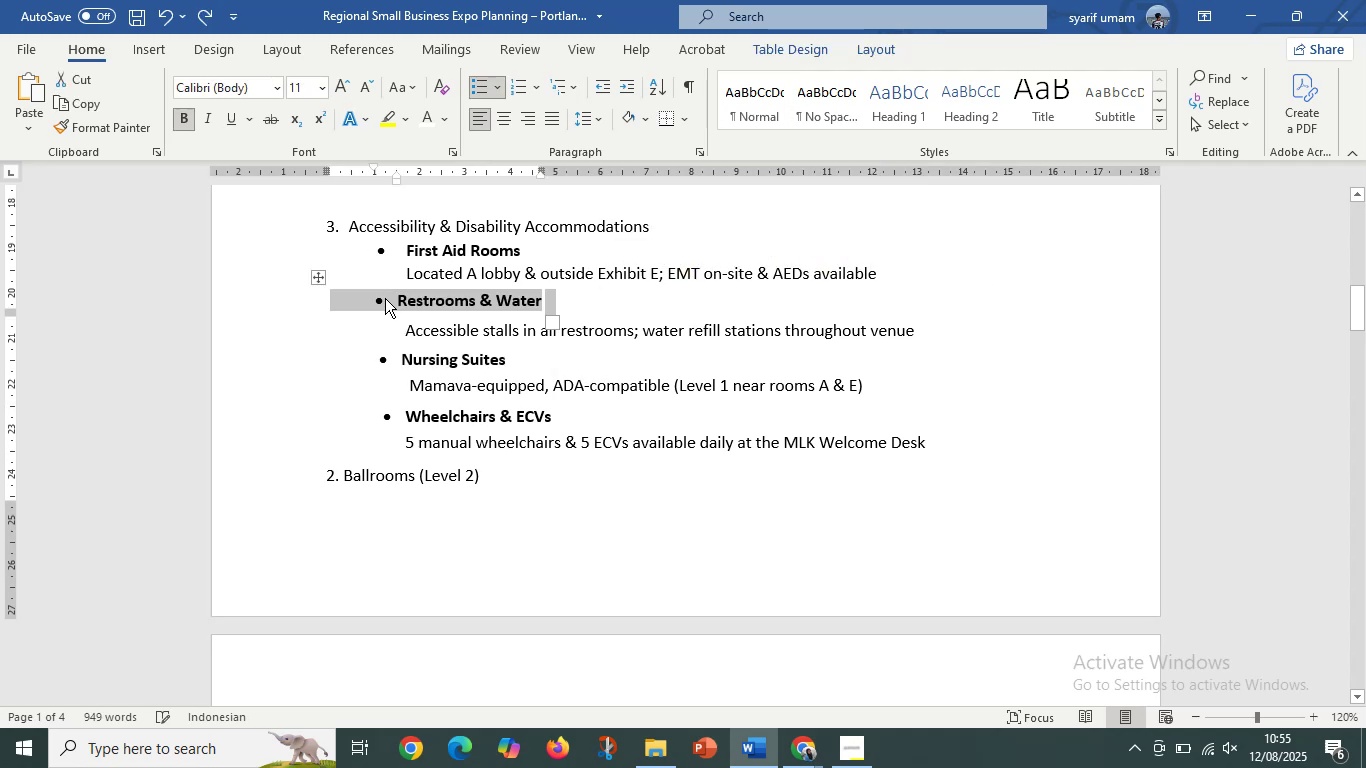 
left_click([385, 298])
 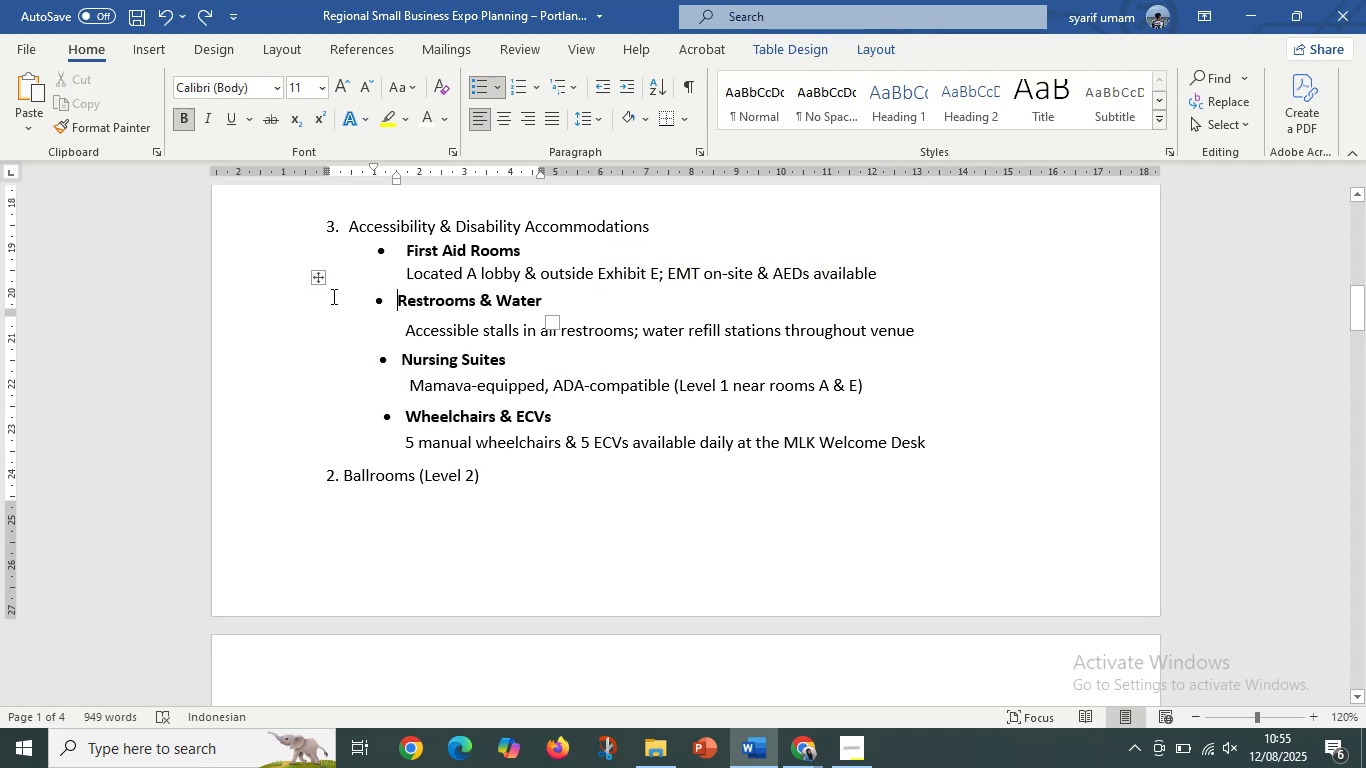 
key(Backspace)
 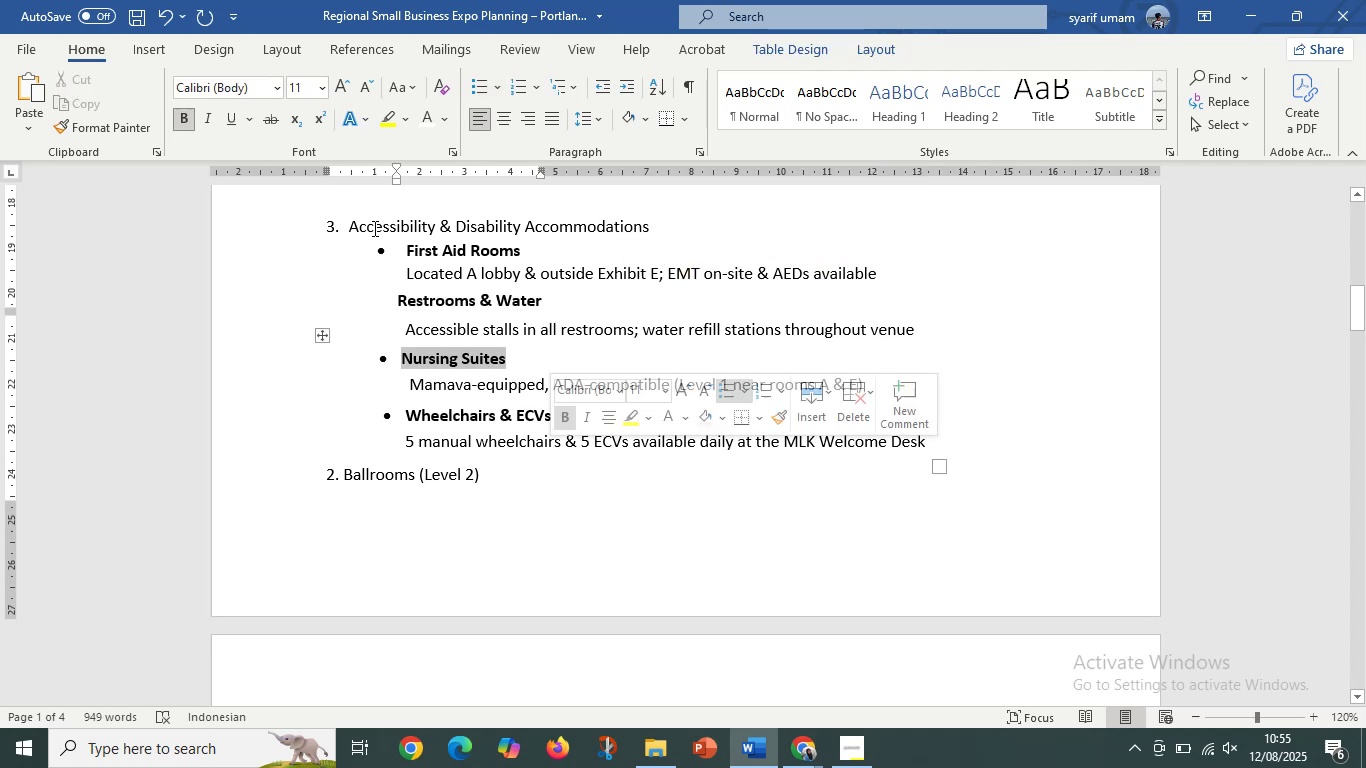 
left_click([87, 127])
 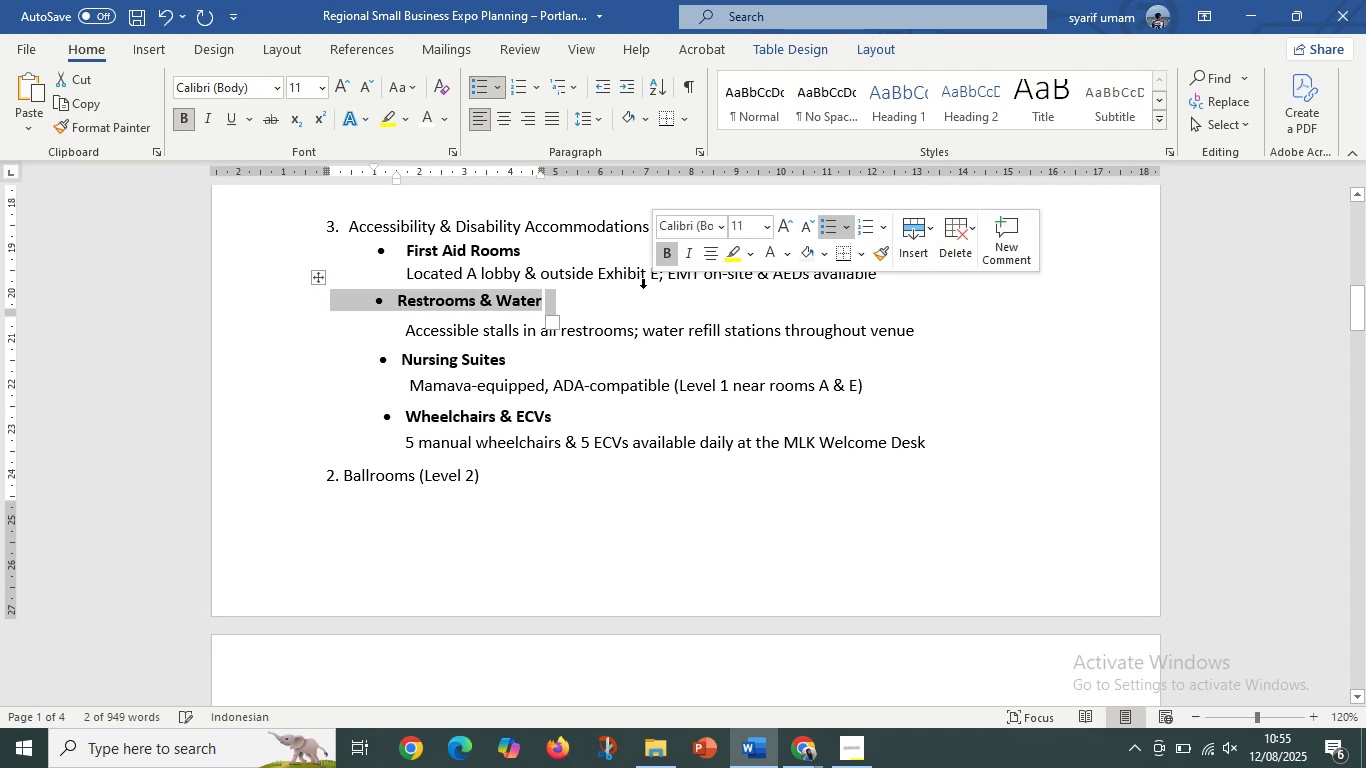 
left_click([382, 361])
 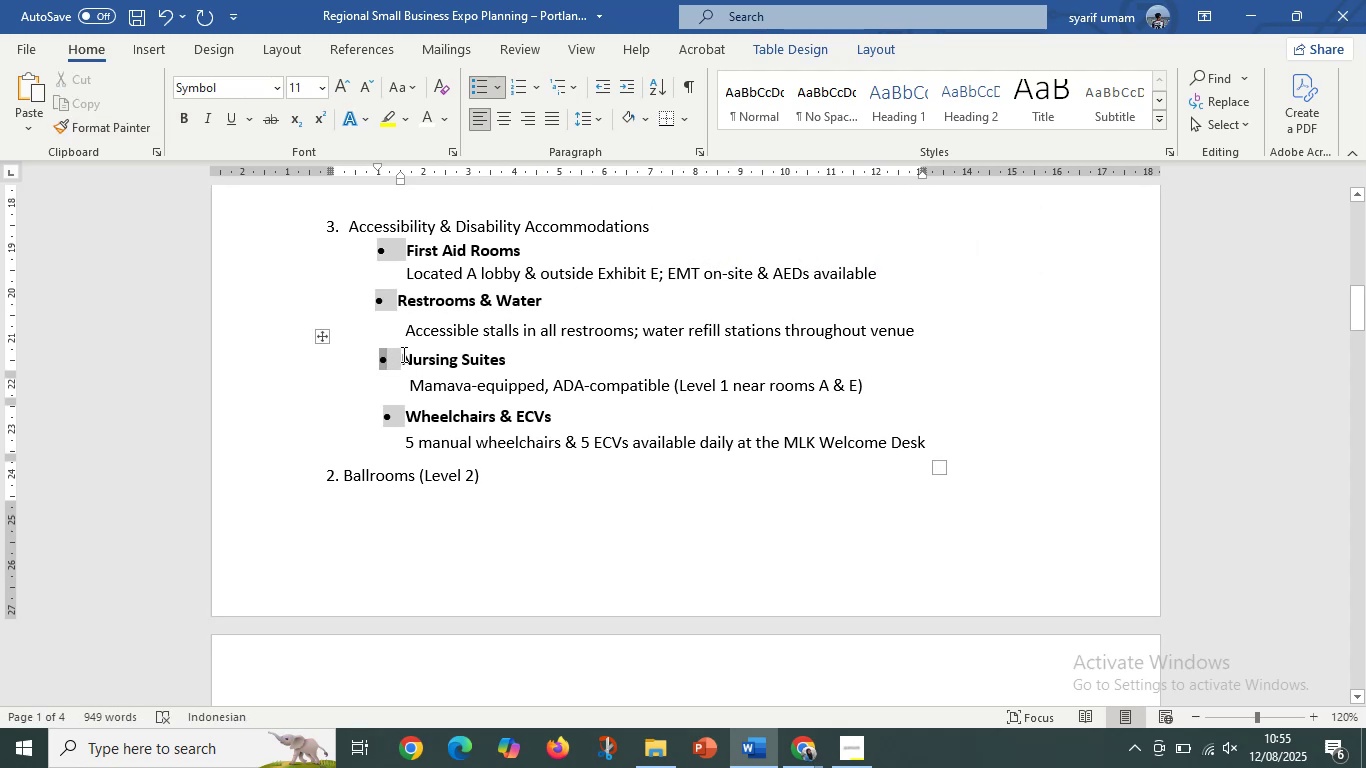 
key(Backspace)
 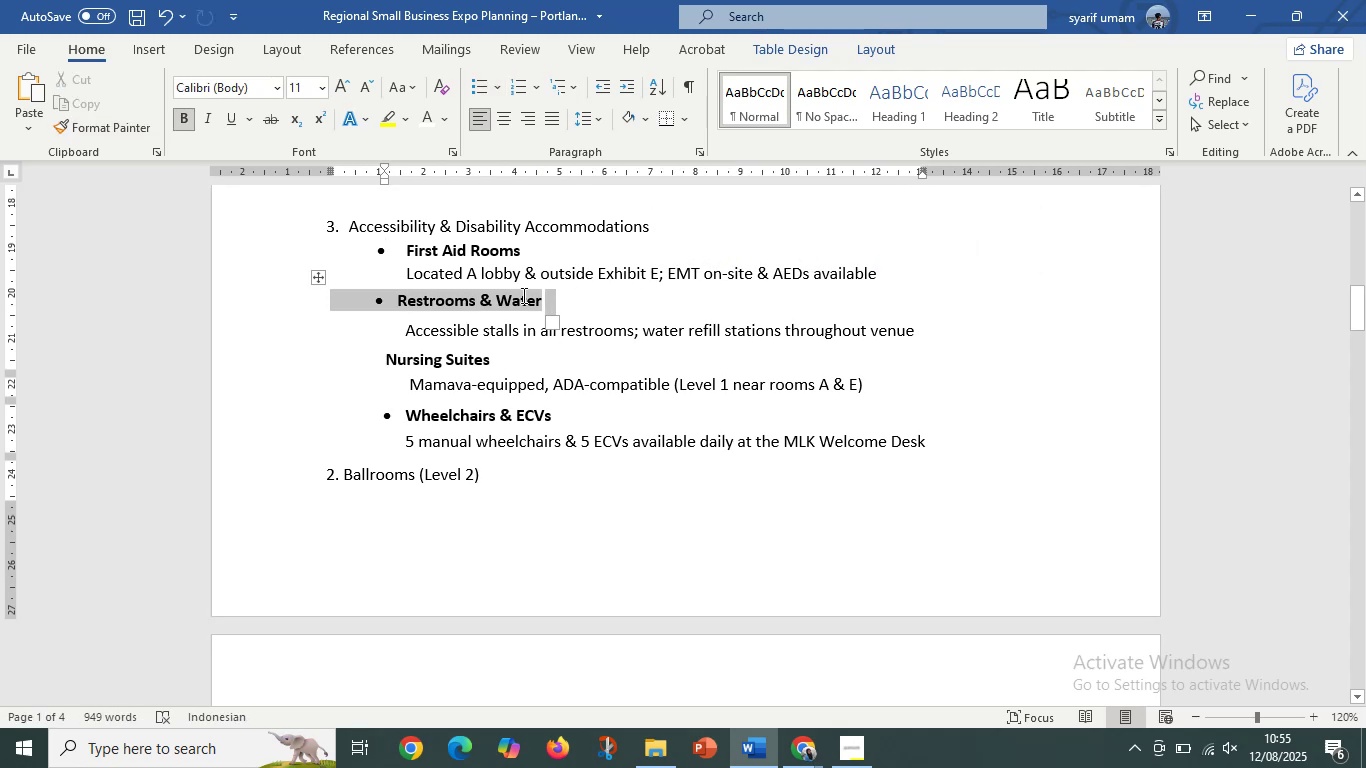 
left_click([70, 132])
 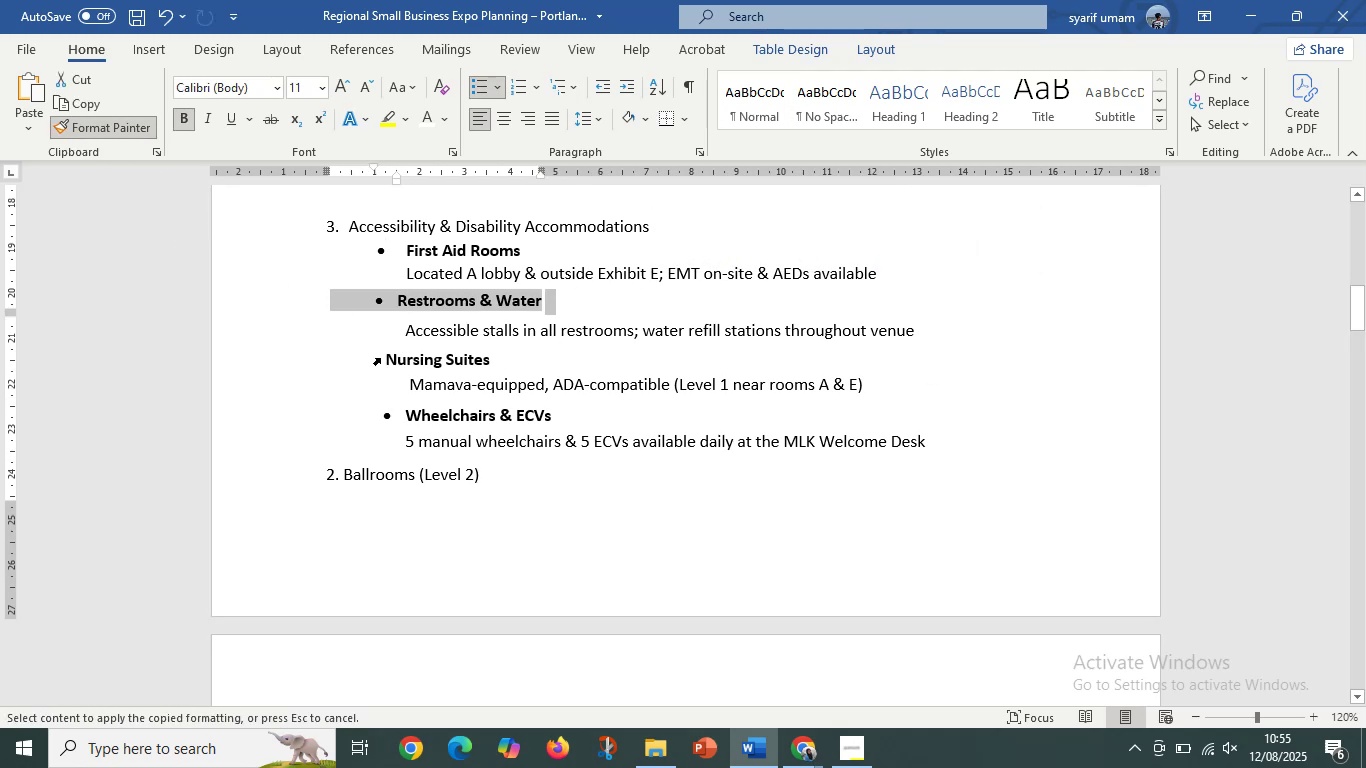 
left_click([380, 358])
 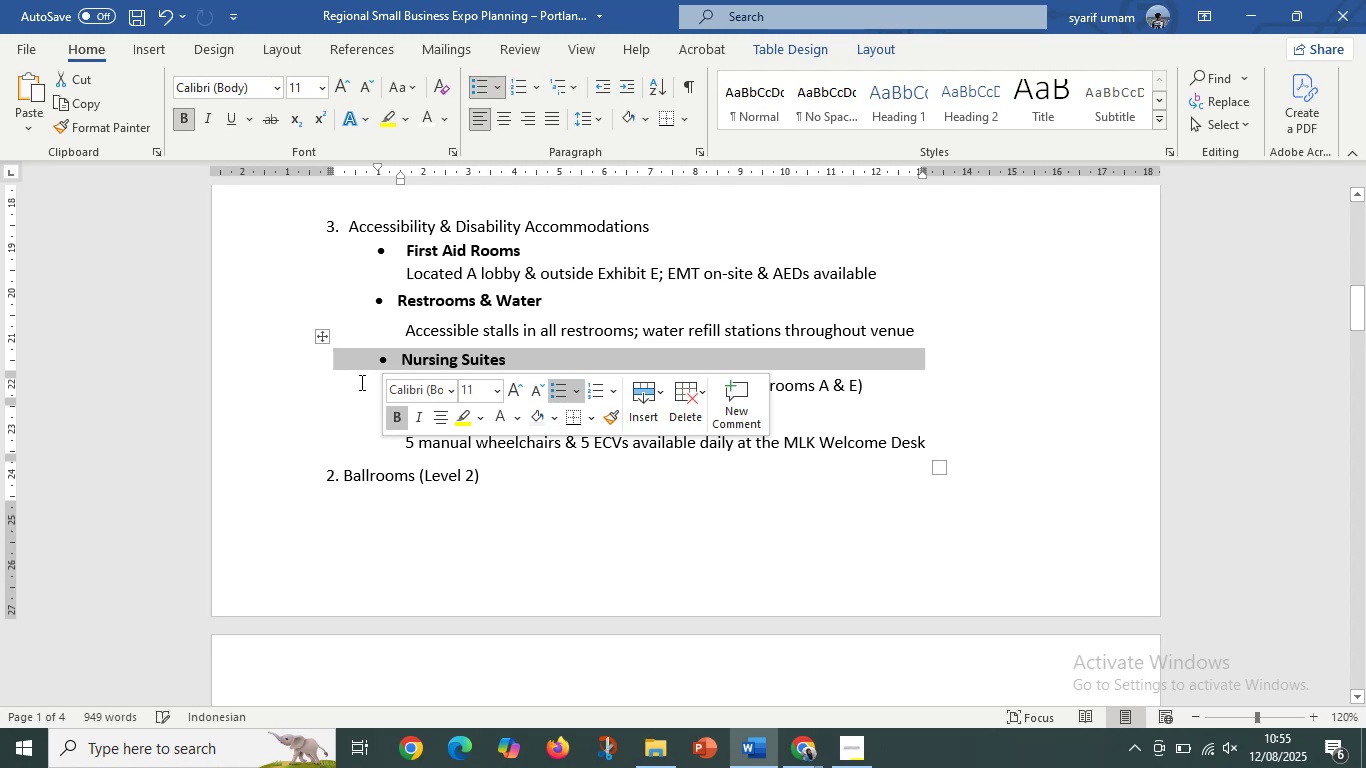 
left_click([345, 408])
 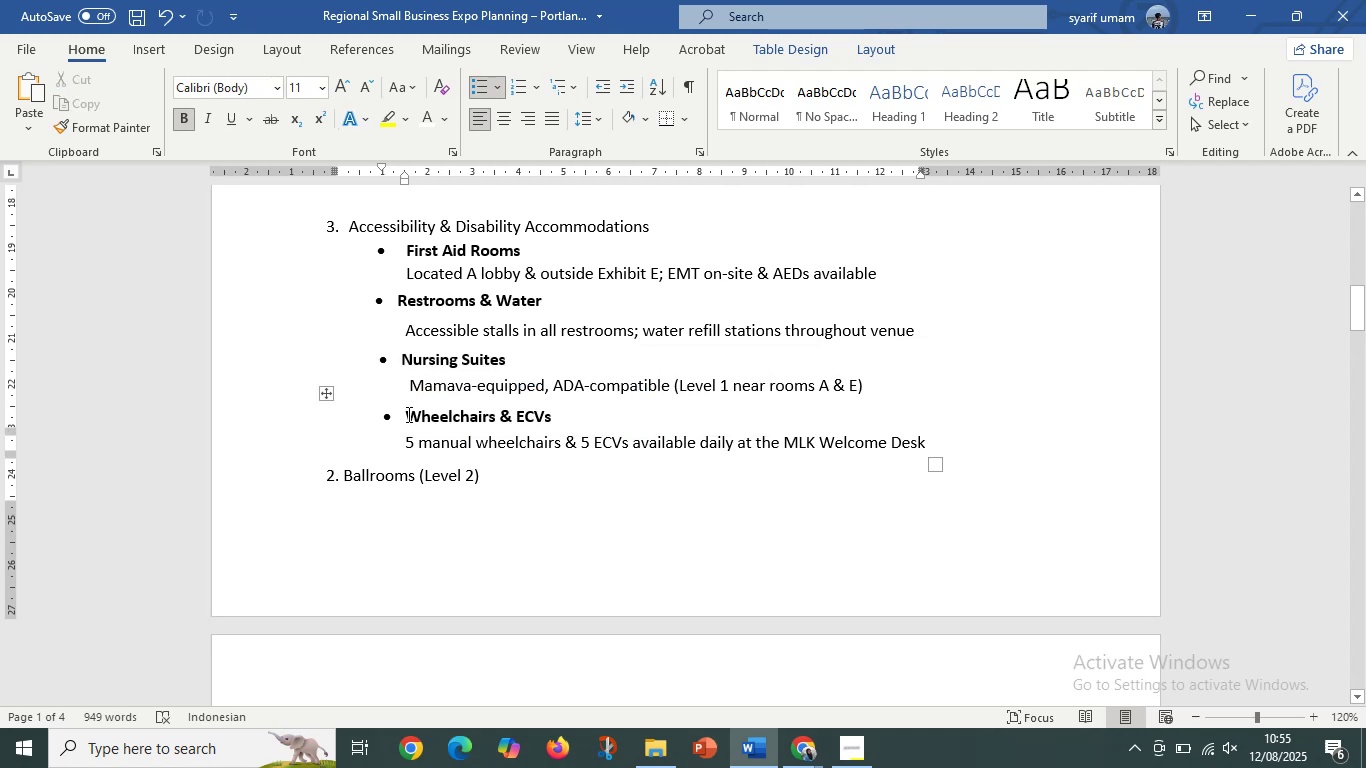 
left_click([407, 414])
 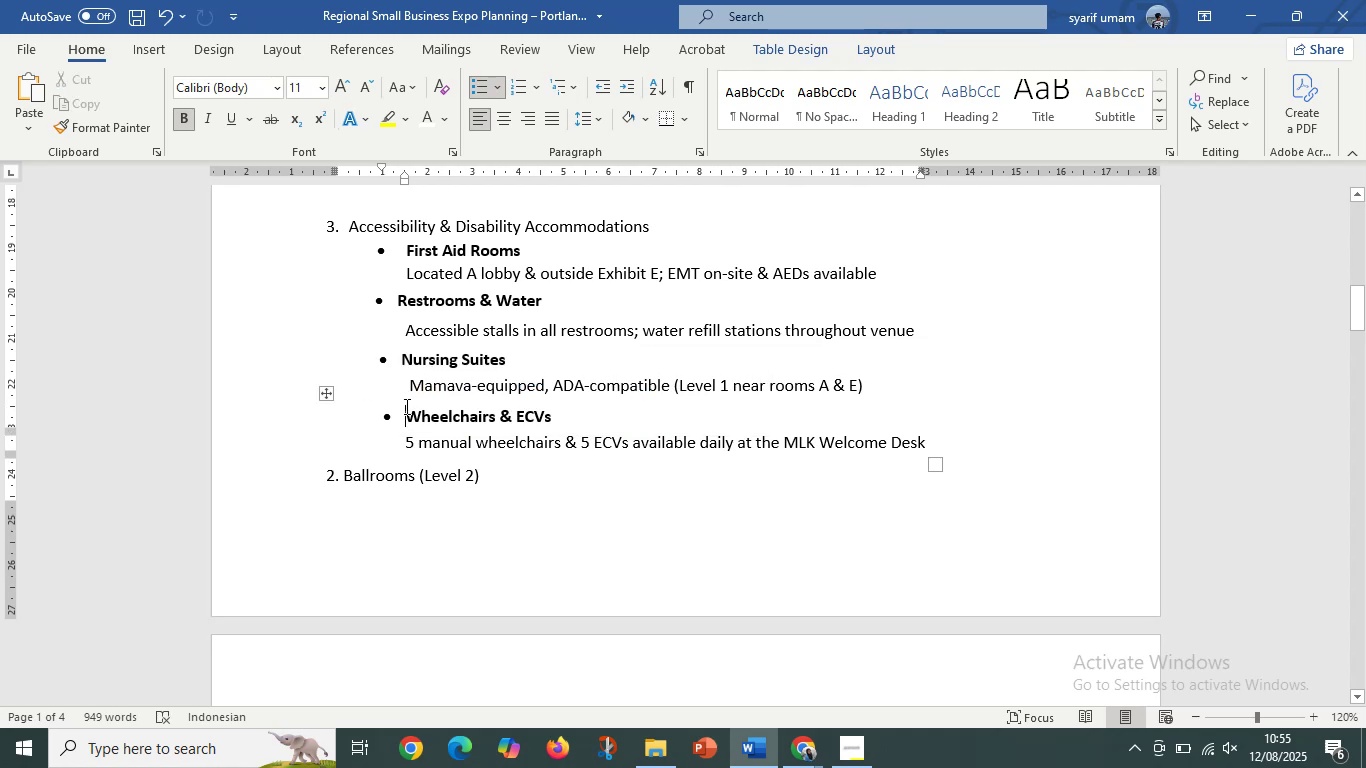 
scroll: coordinate [405, 398], scroll_direction: up, amount: 3.0
 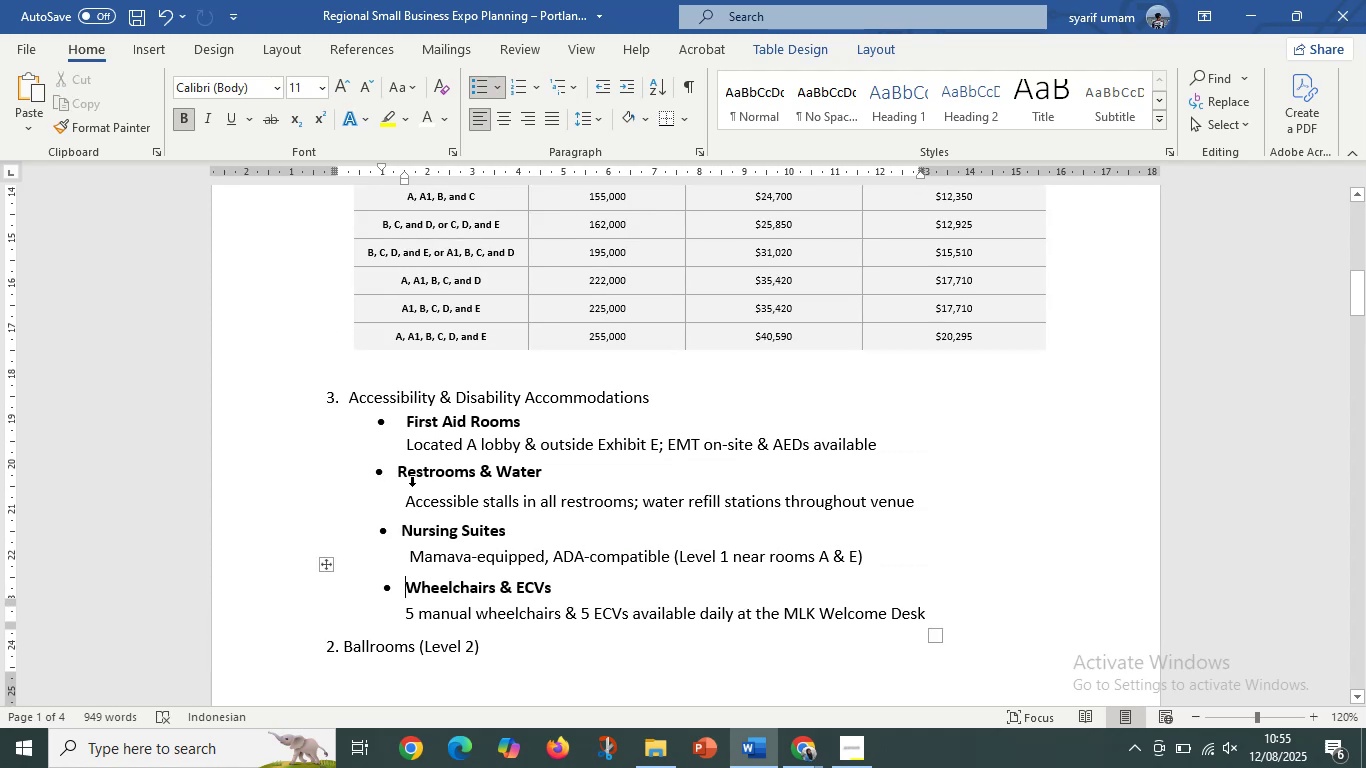 
left_click([397, 479])
 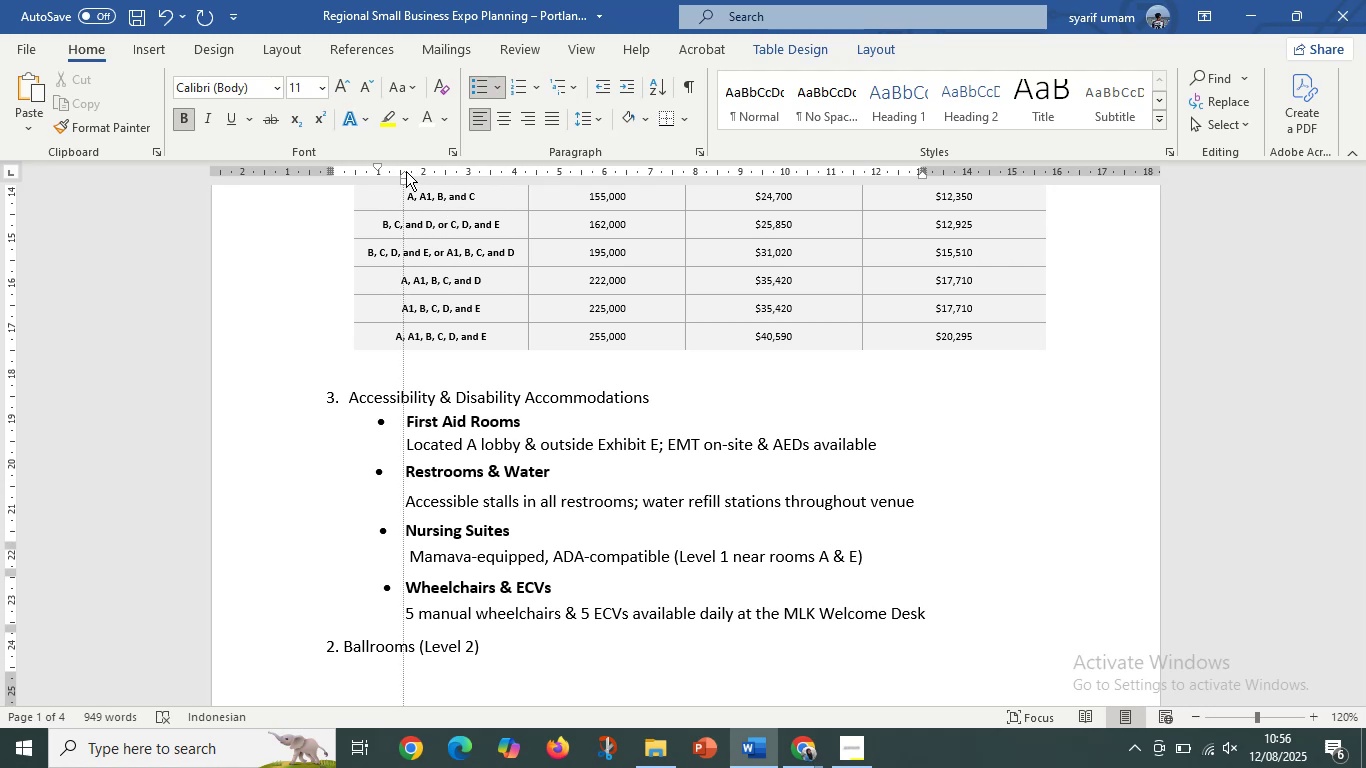 
wait(14.21)
 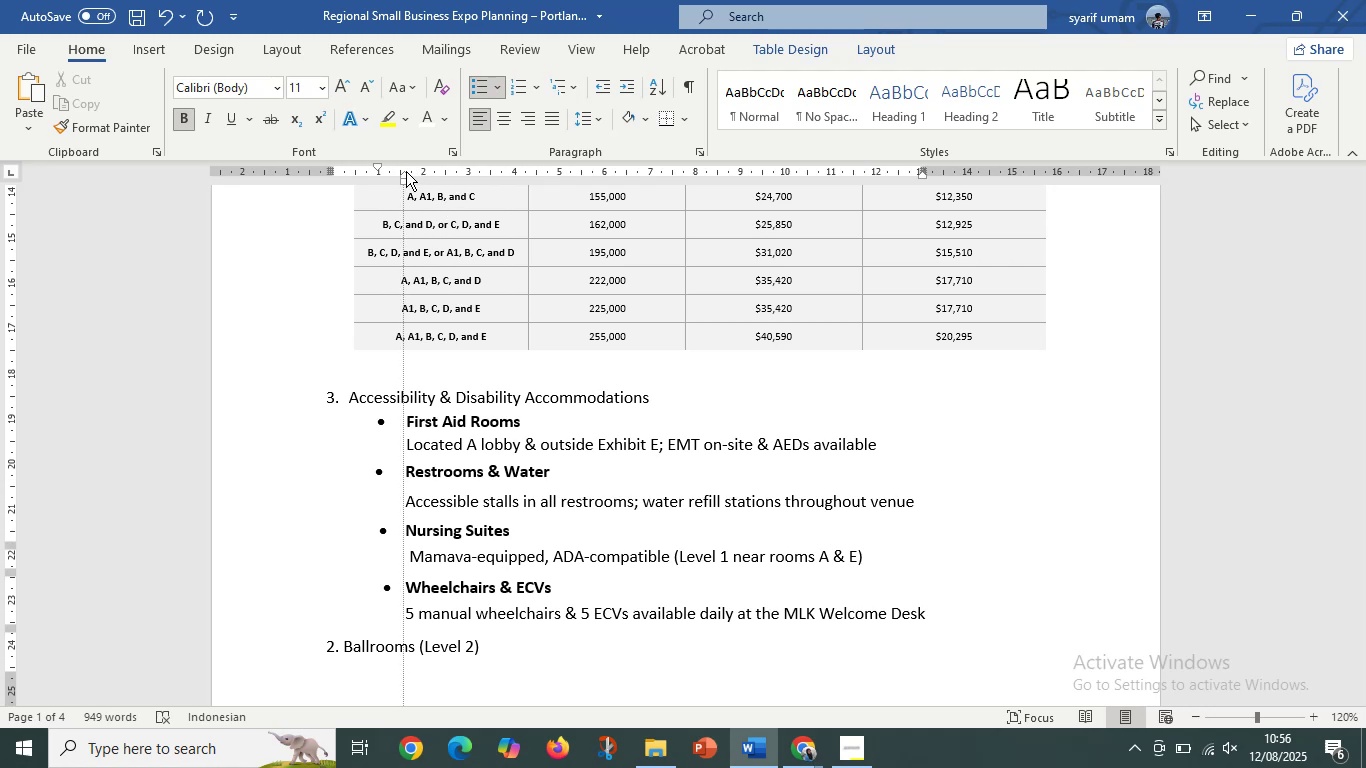 
left_click([401, 461])
 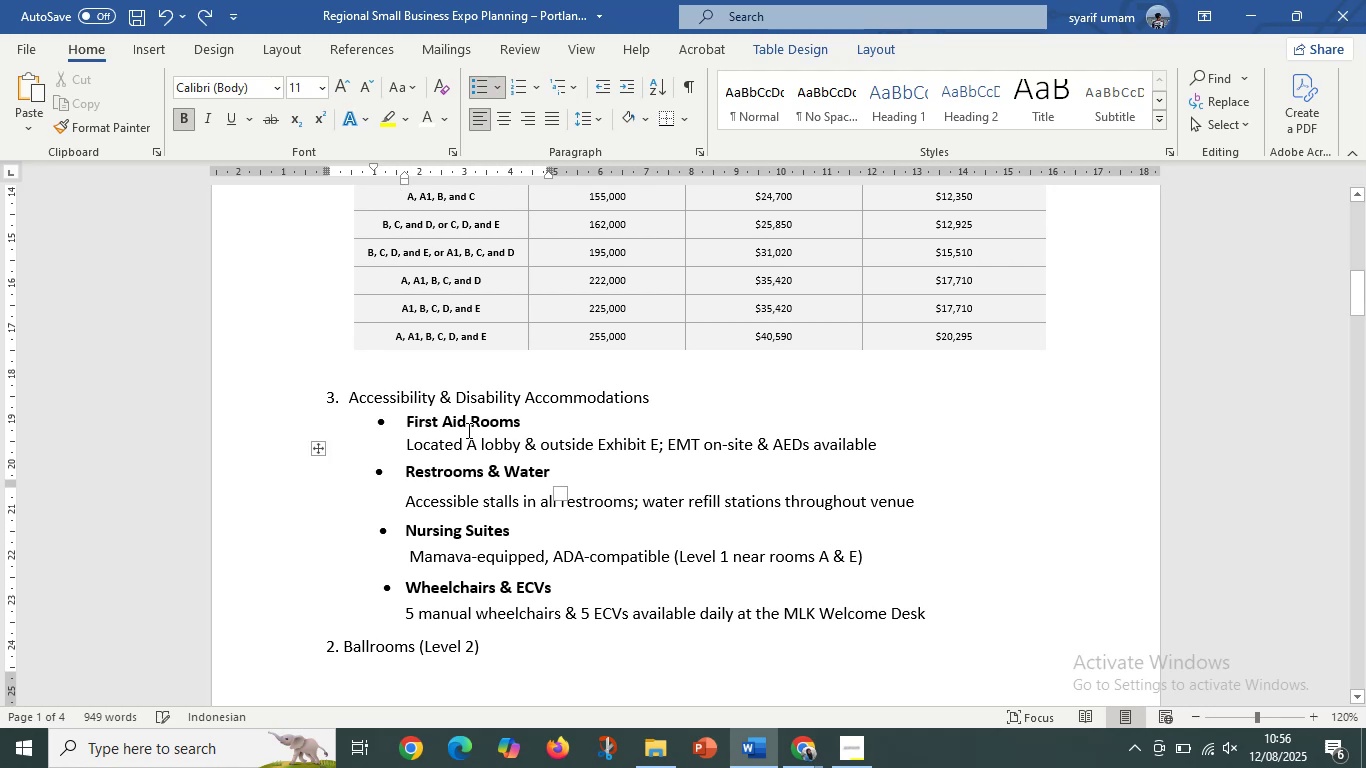 
wait(7.84)
 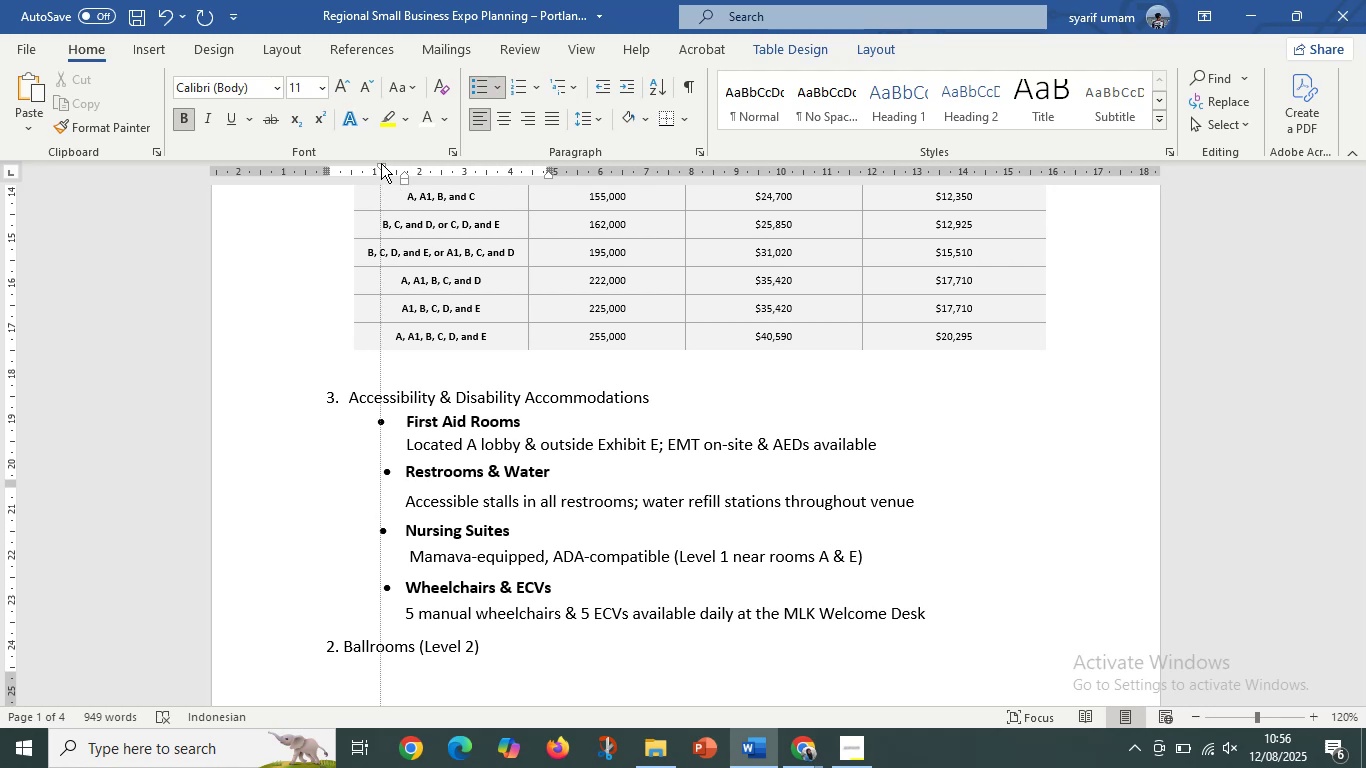 
left_click([472, 499])
 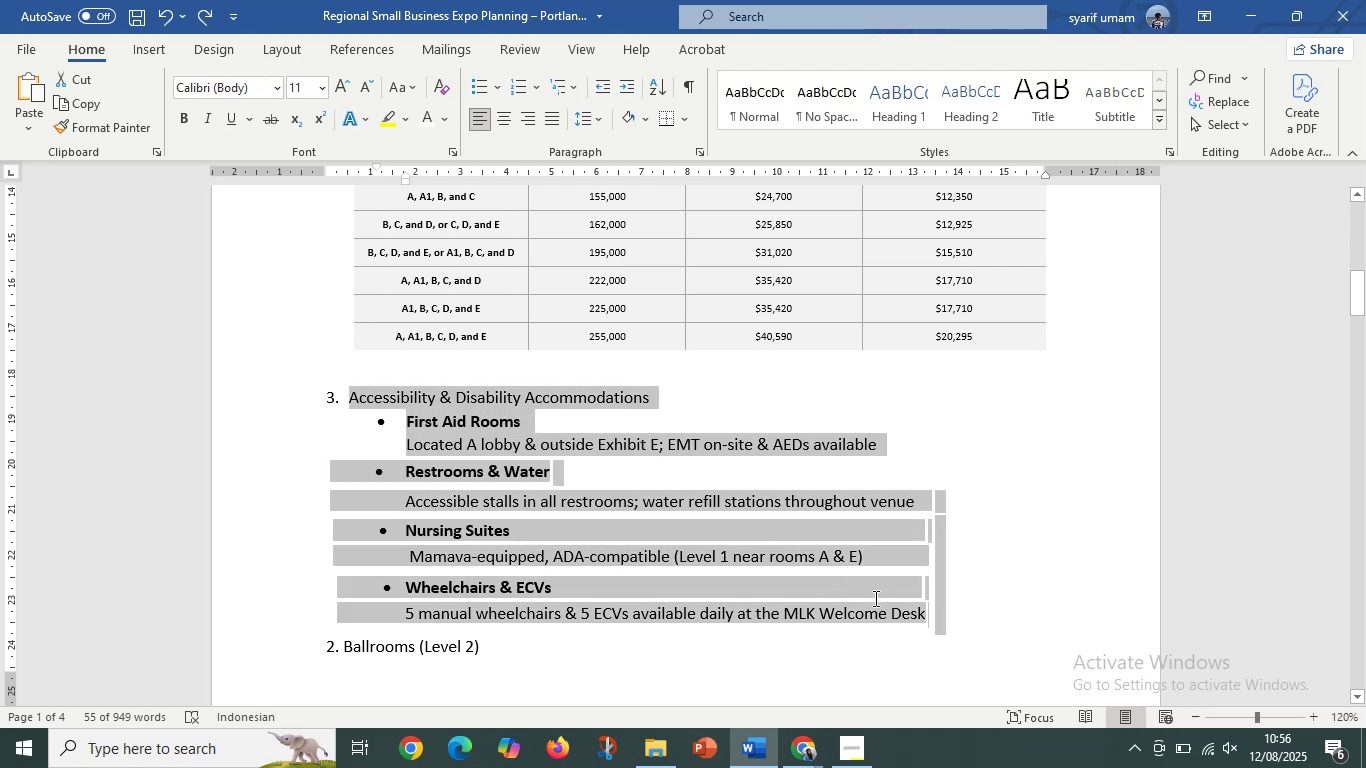 
wait(7.73)
 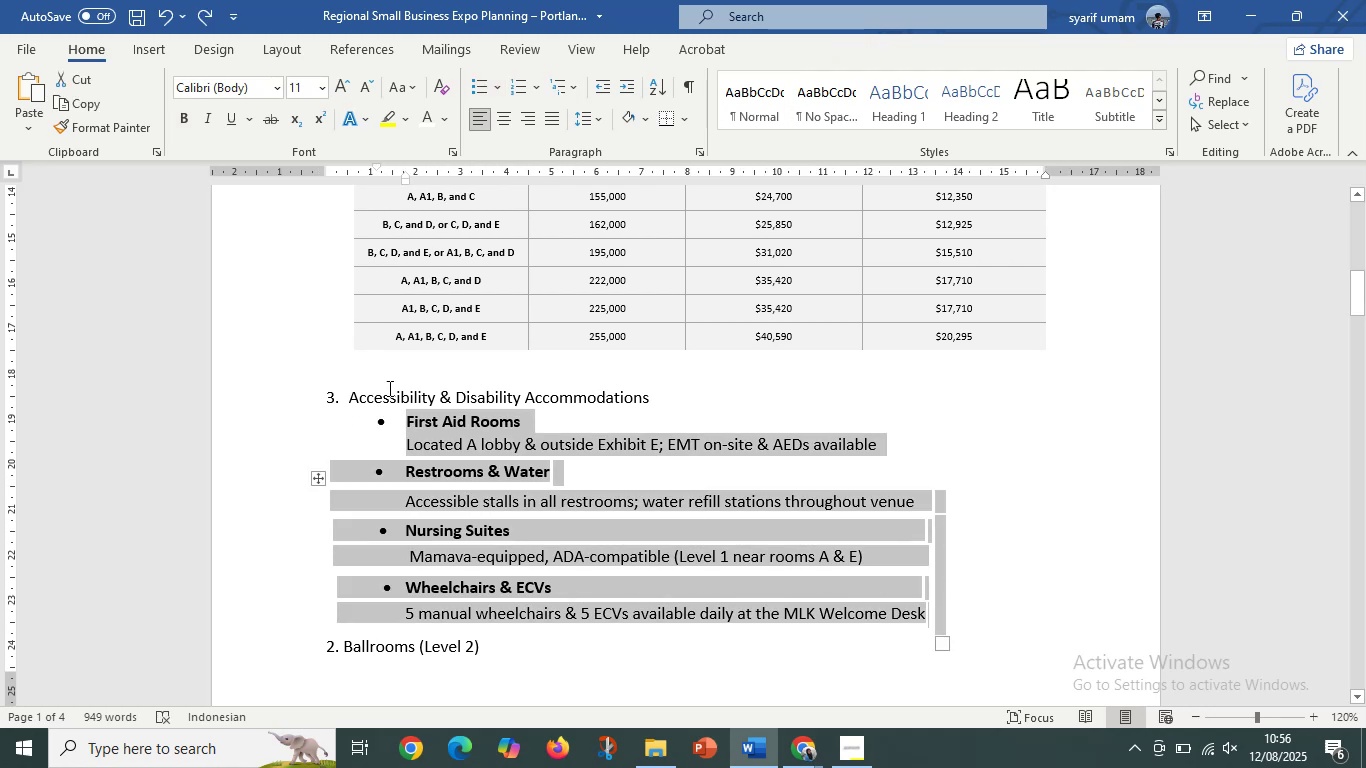 
double_click([352, 472])
 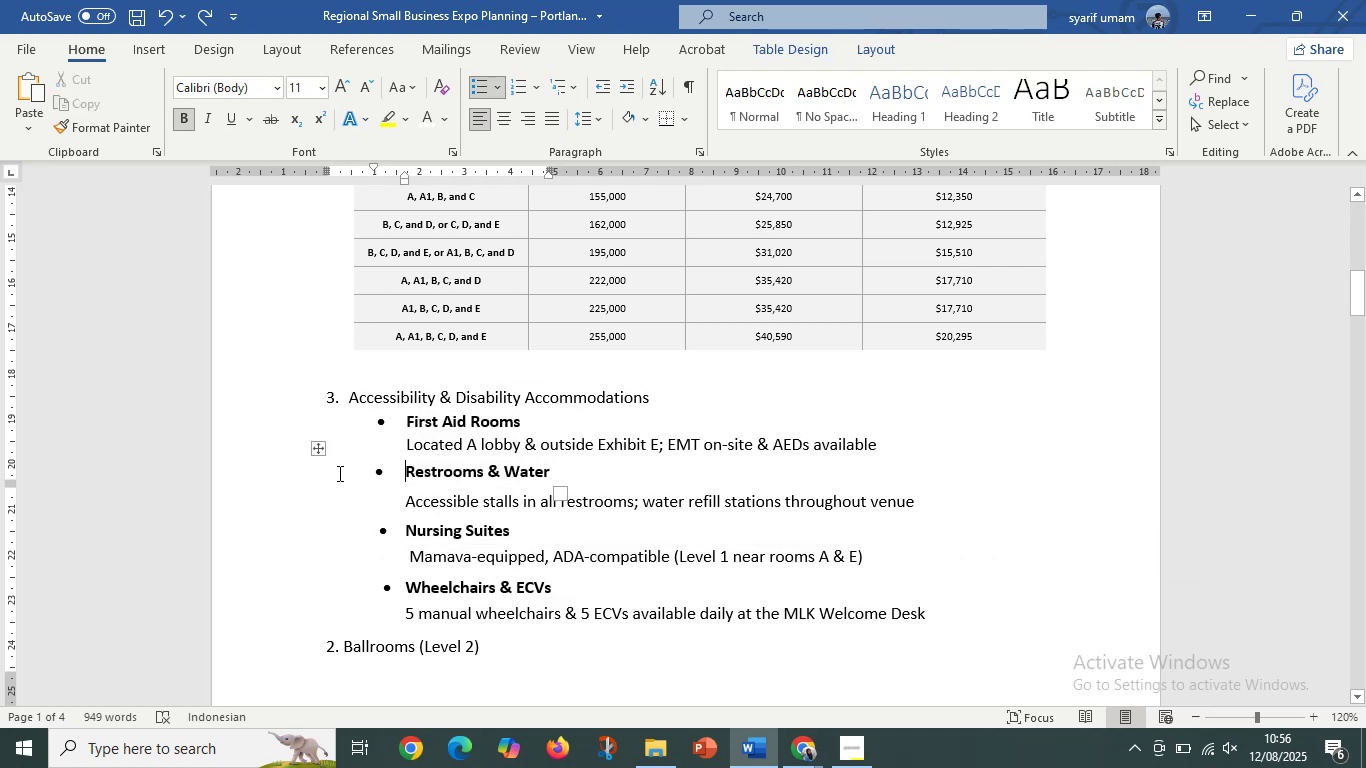 
left_click([338, 473])
 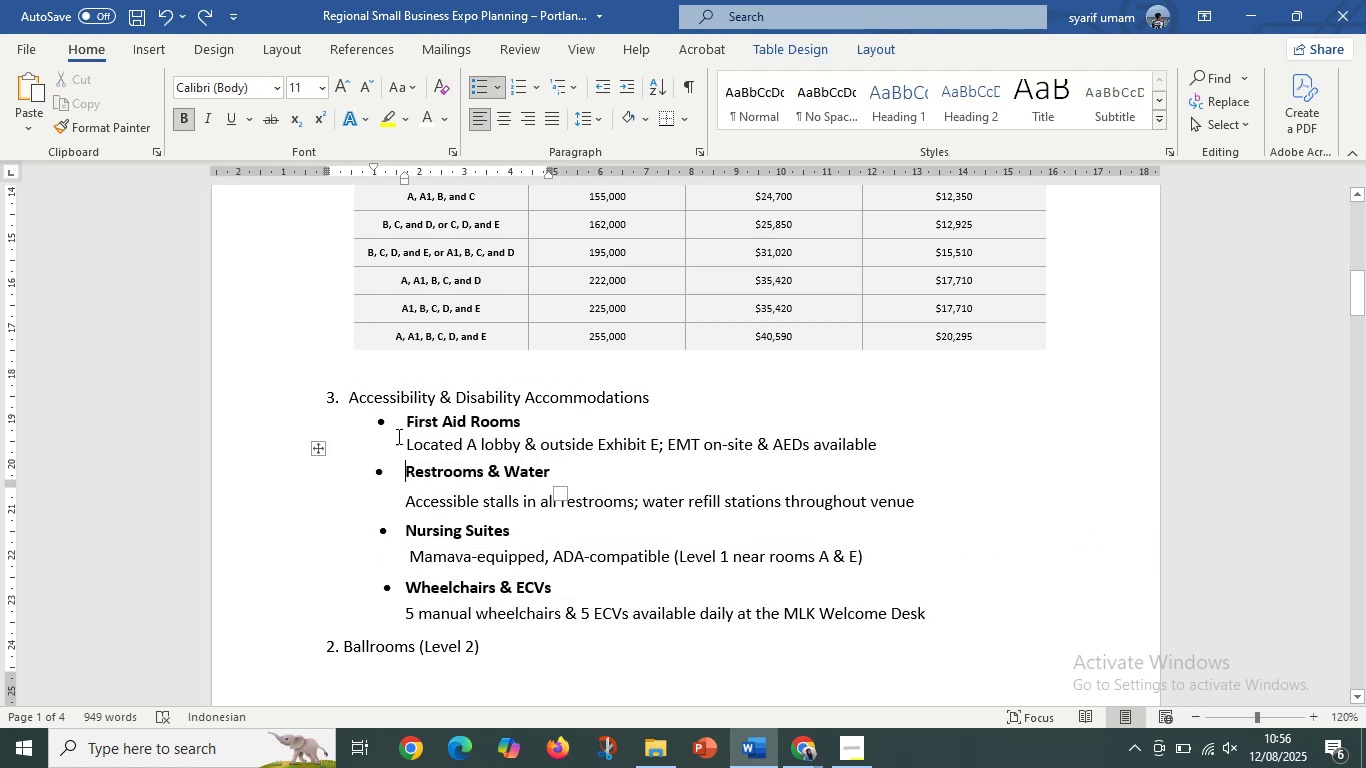 
left_click([397, 436])
 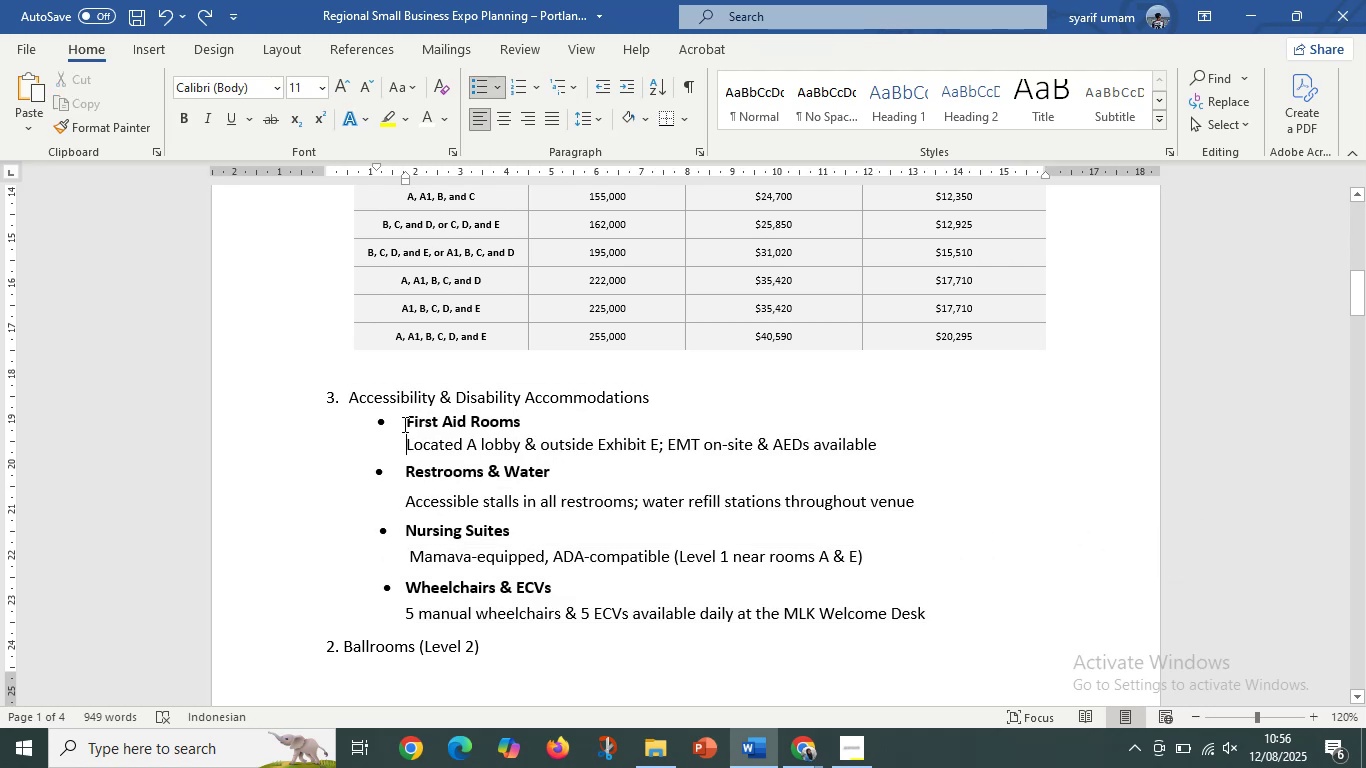 
double_click([403, 424])
 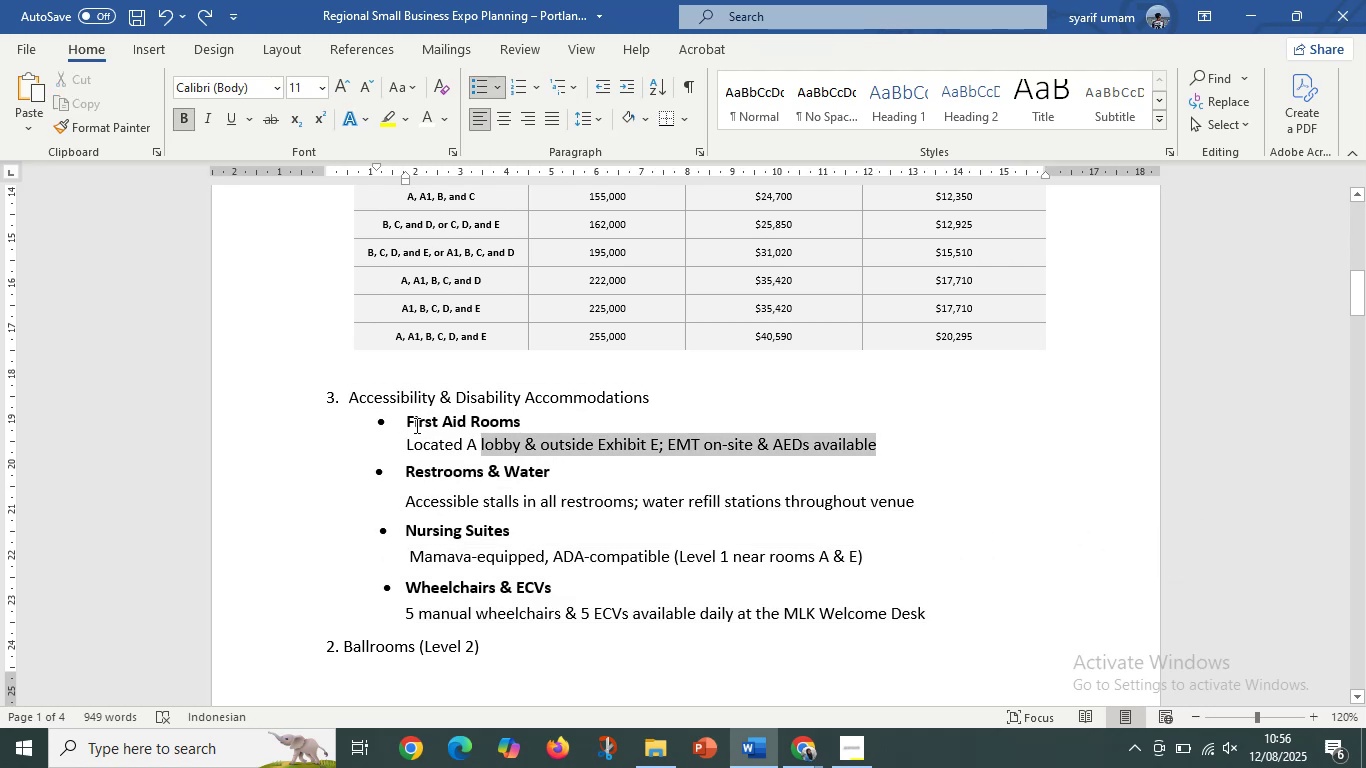 
hold_key(key=ControlLeft, duration=1.42)
 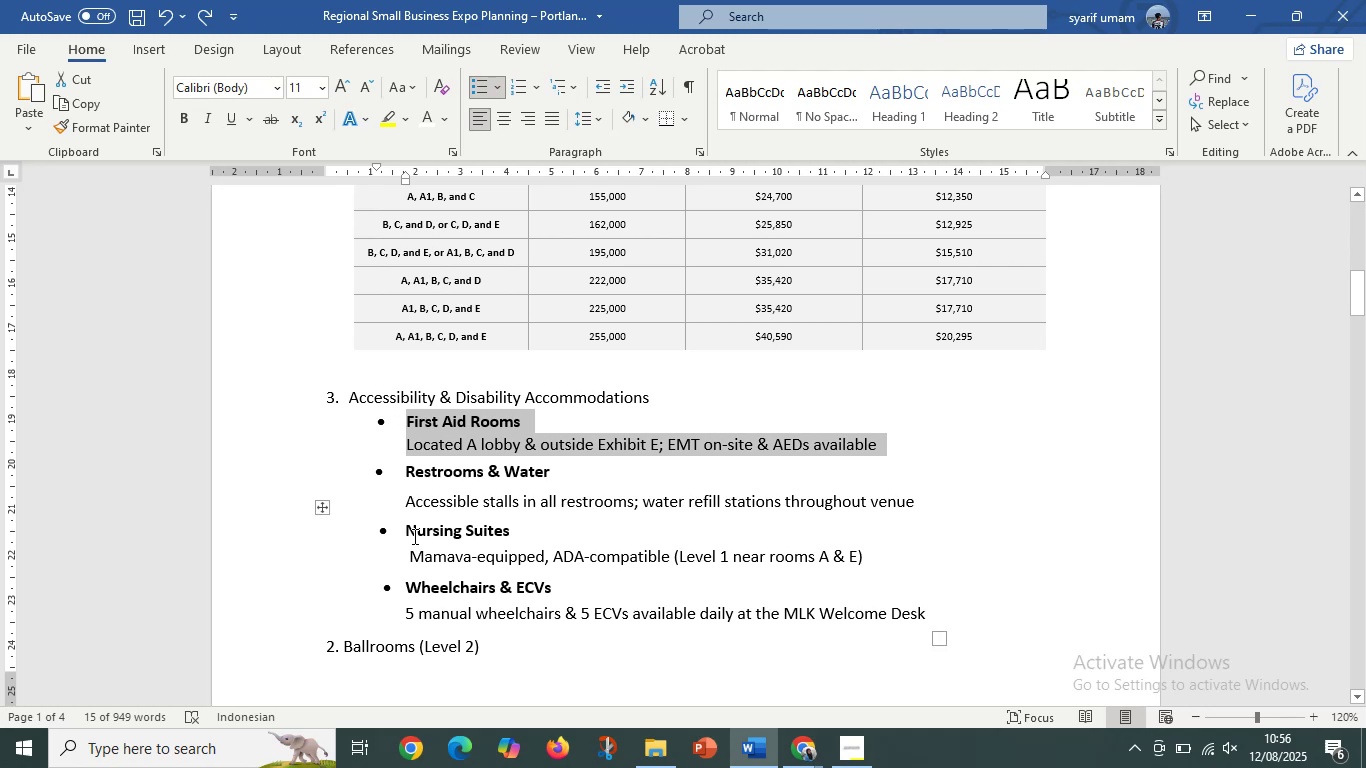 
left_click([413, 536])
 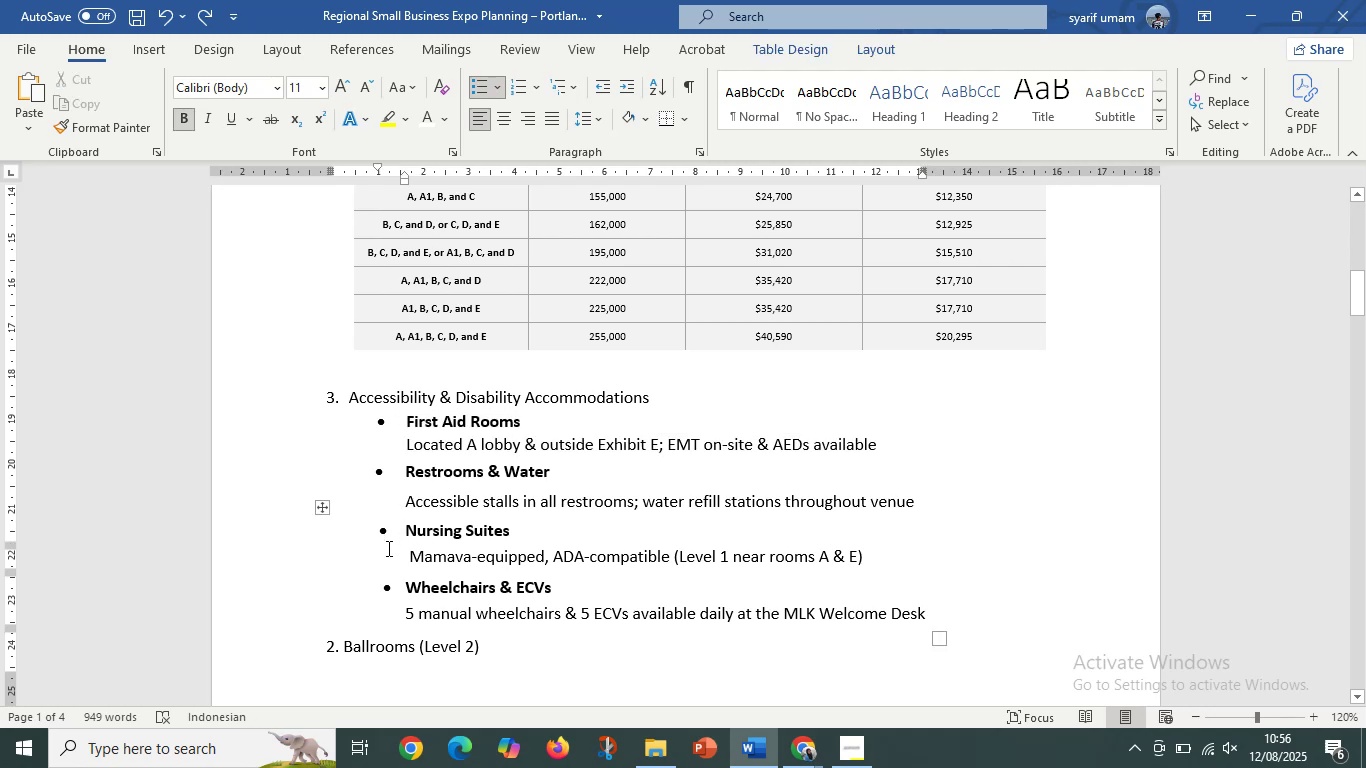 
left_click([384, 554])
 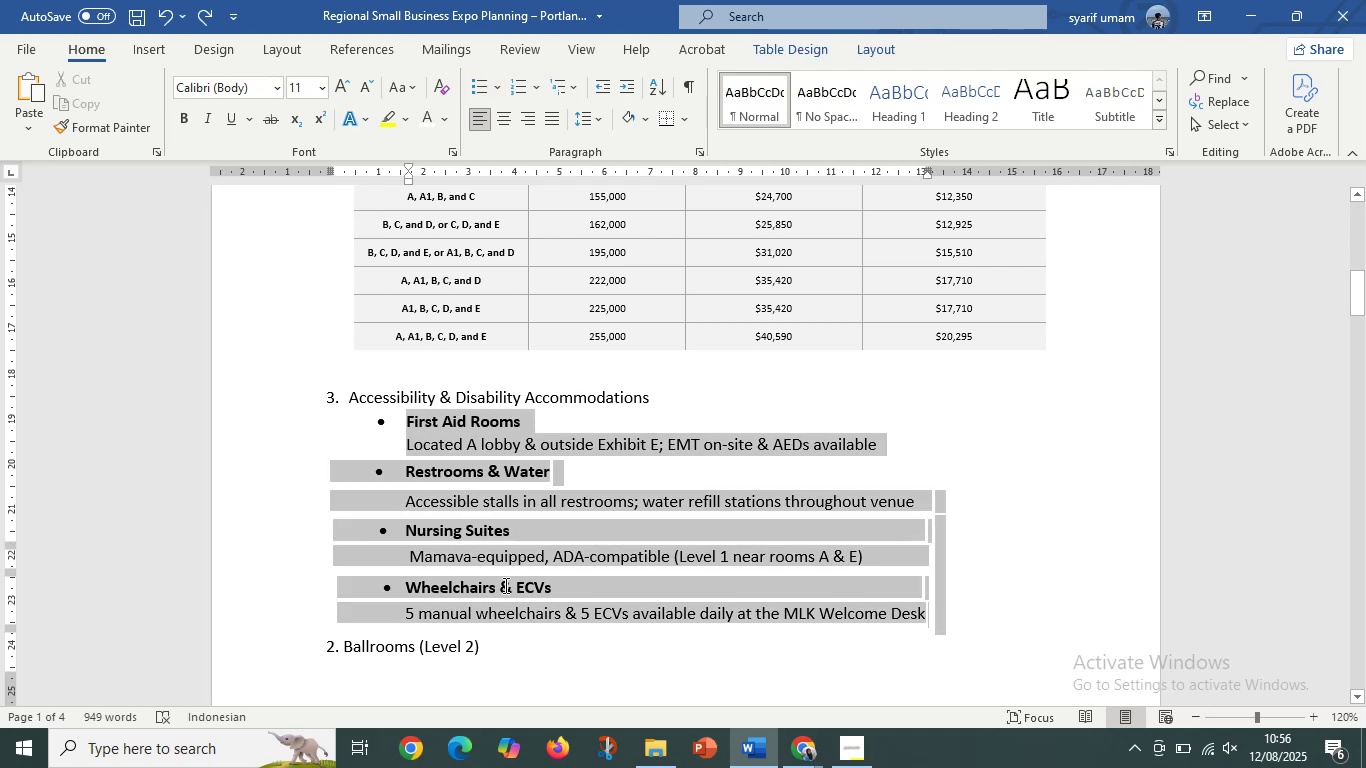 
left_click([599, 569])
 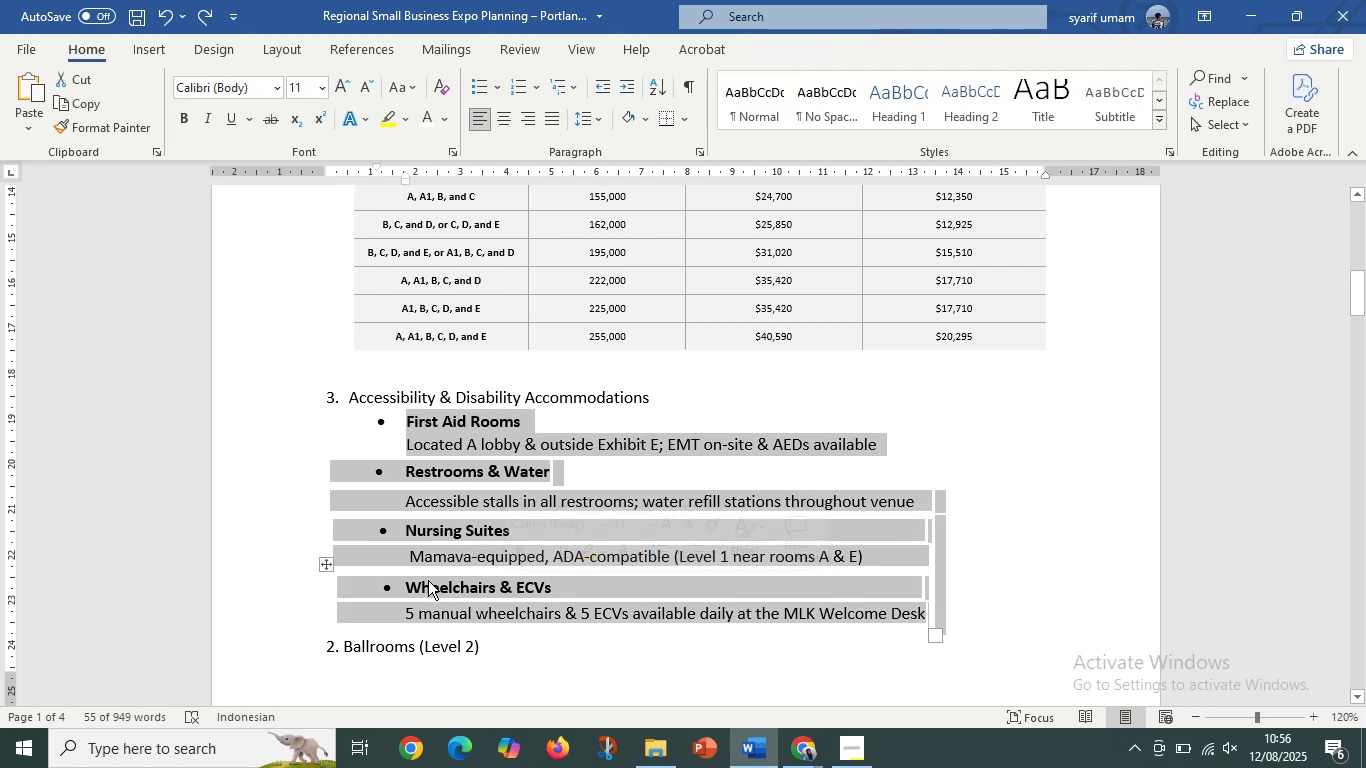 
left_click([428, 580])
 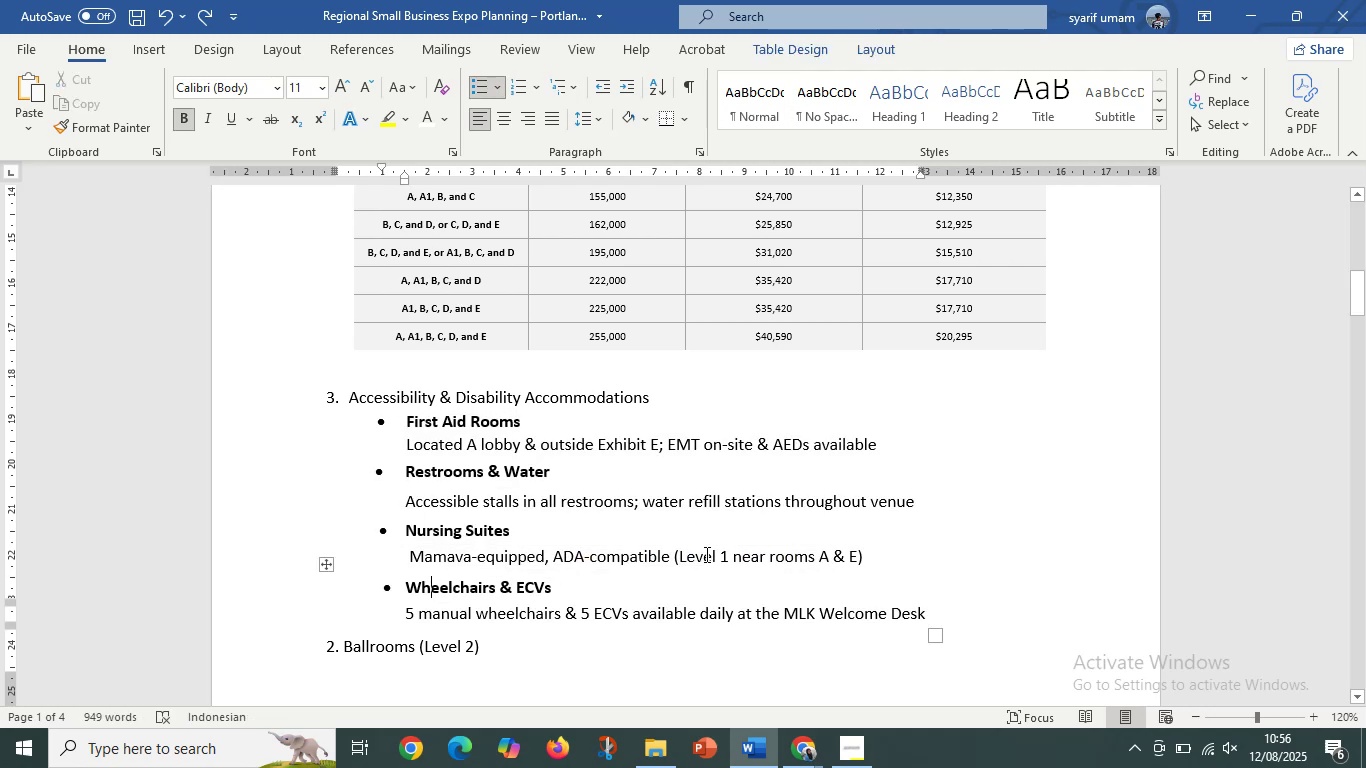 
scroll: coordinate [707, 554], scroll_direction: down, amount: 3.0
 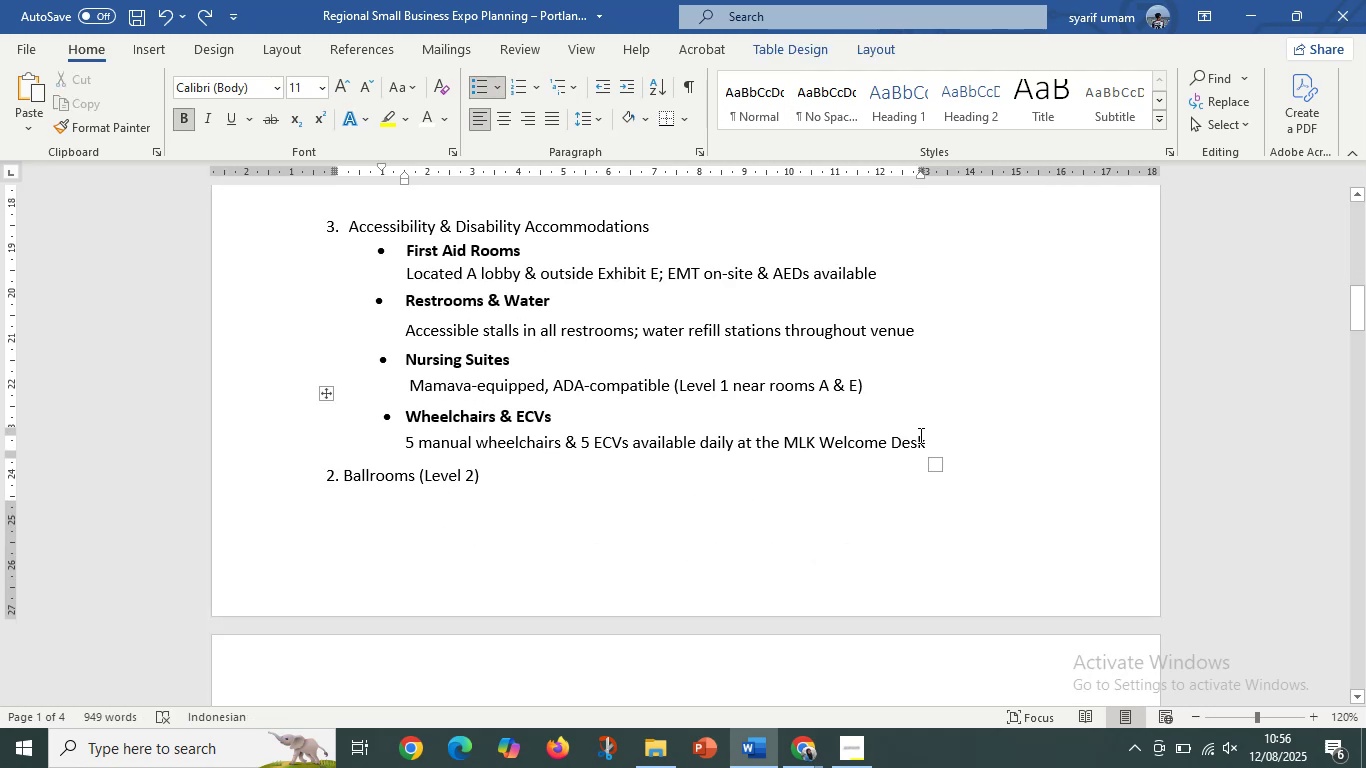 
left_click([934, 444])
 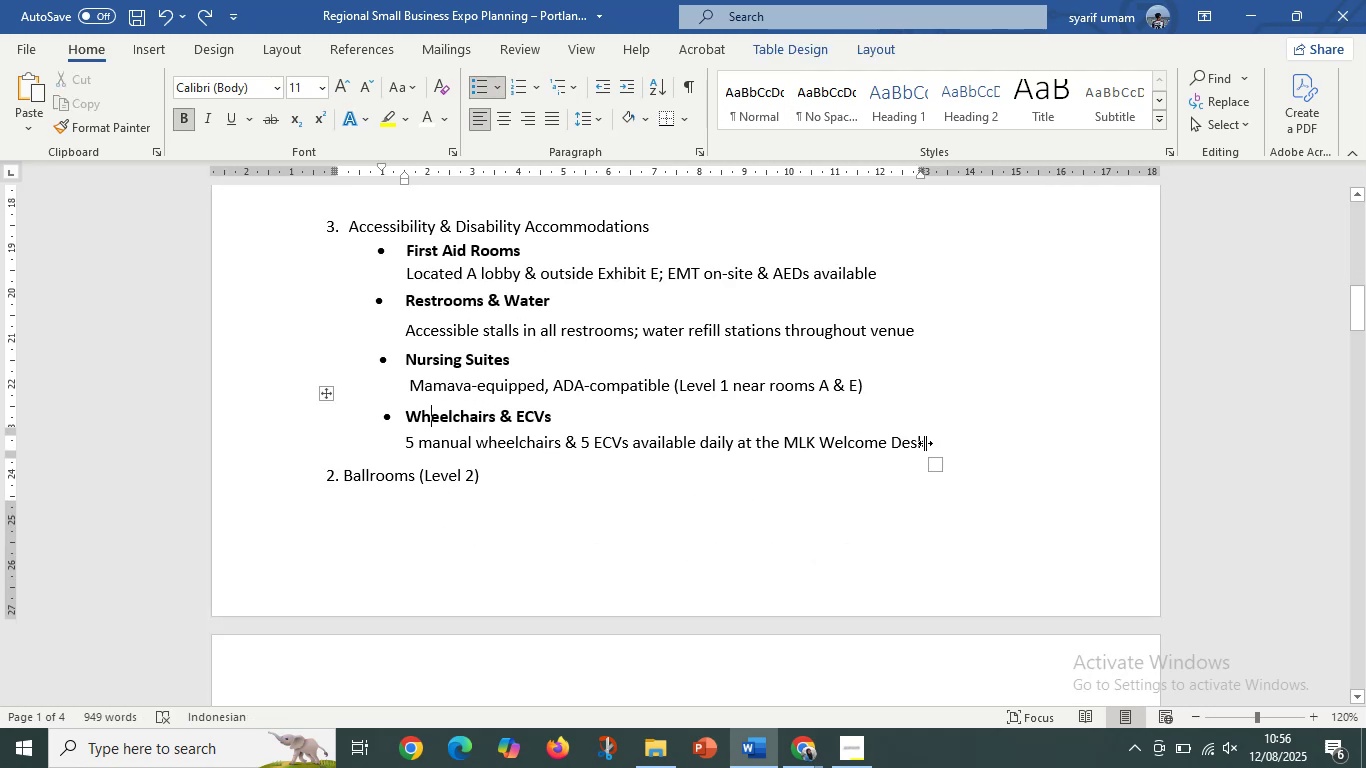 
left_click([925, 443])
 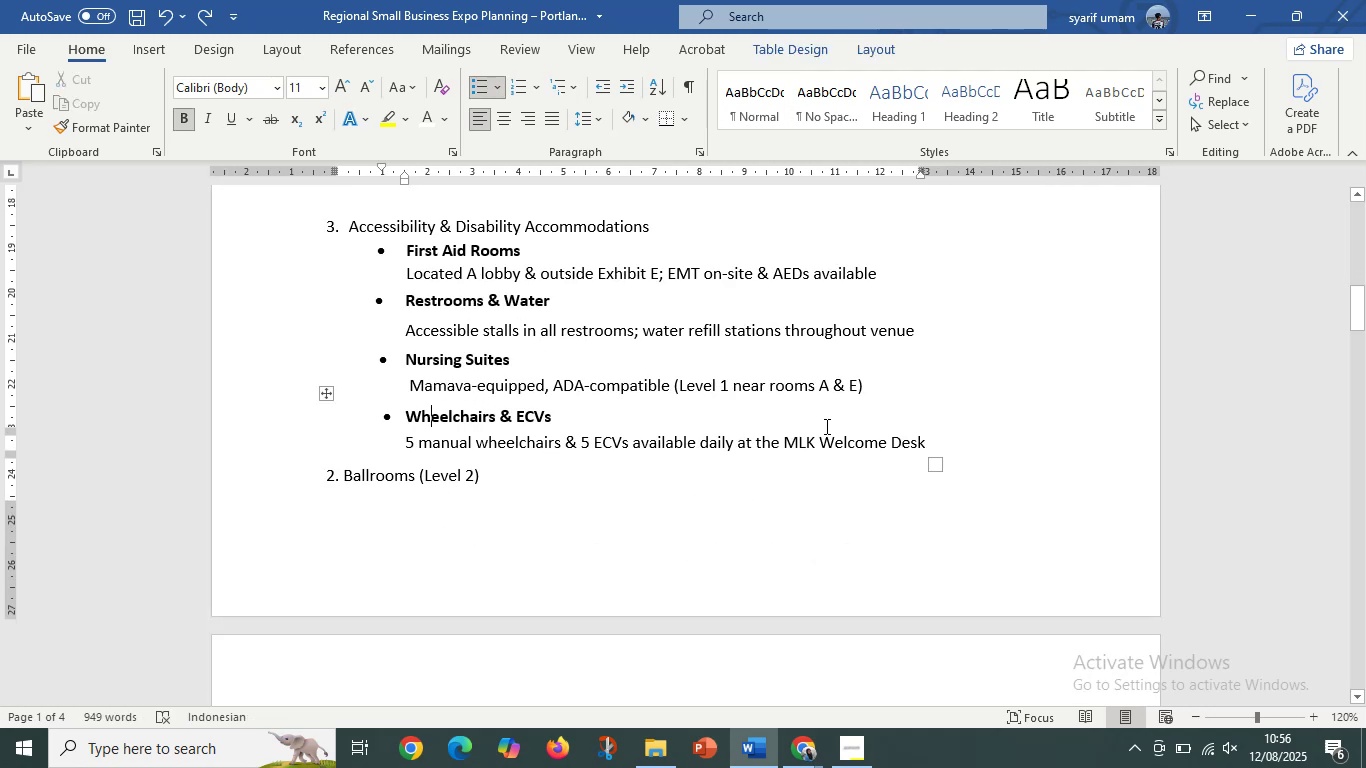 
left_click([816, 426])
 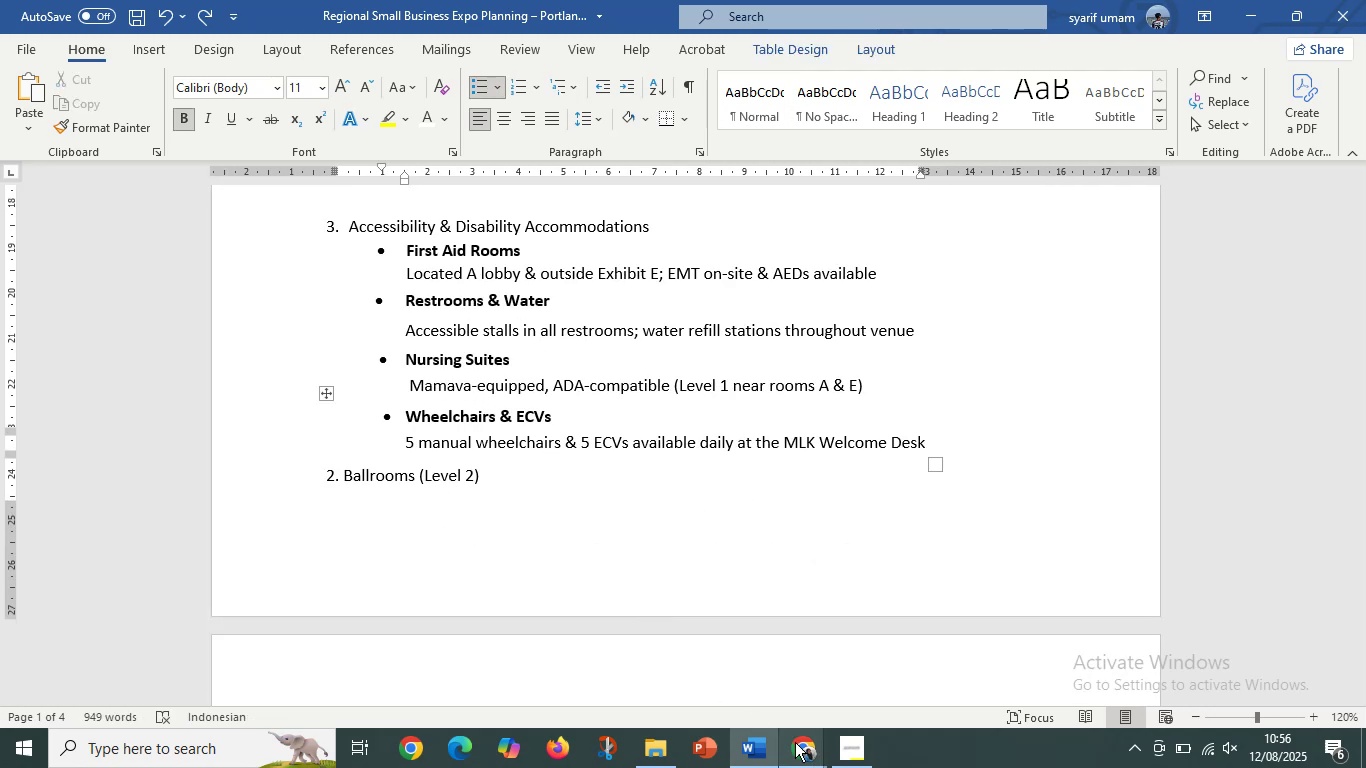 
left_click([798, 757])
 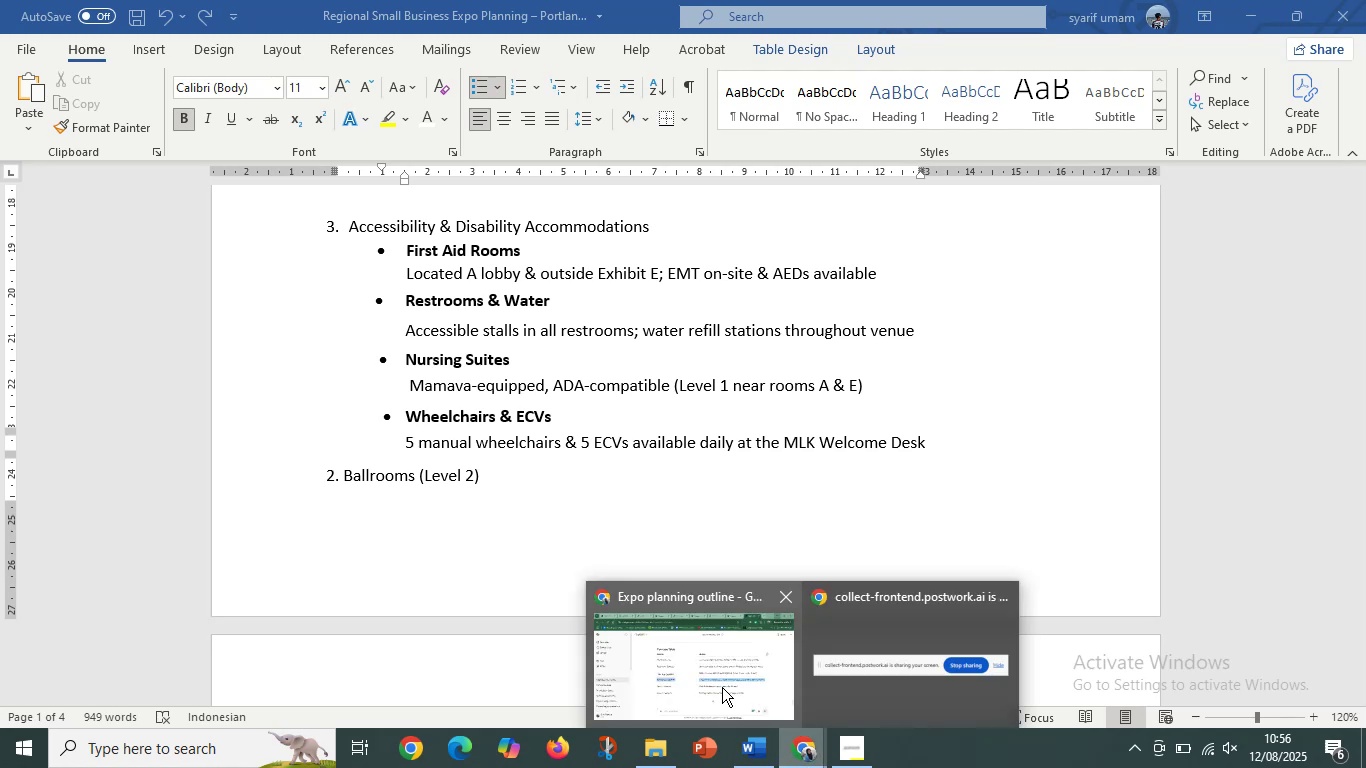 
left_click([721, 687])
 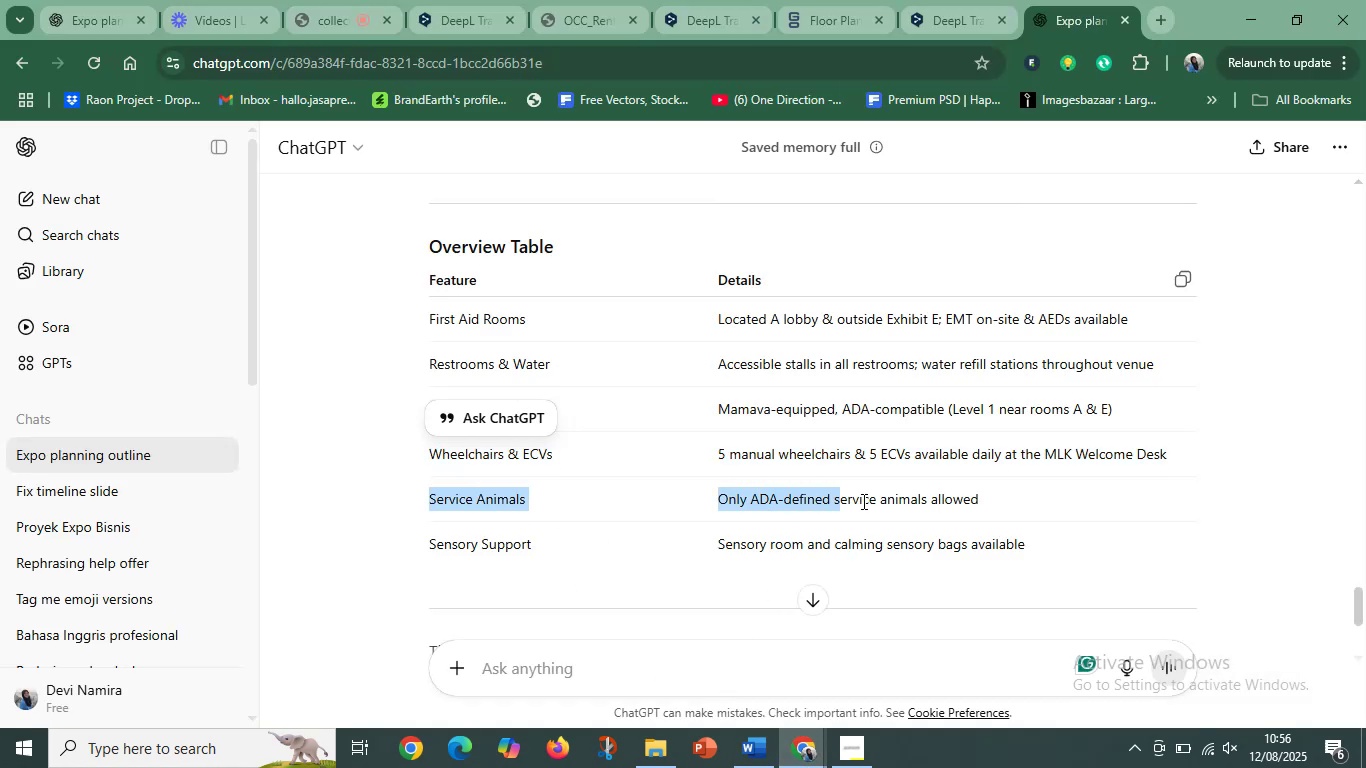 
key(Control+C)
 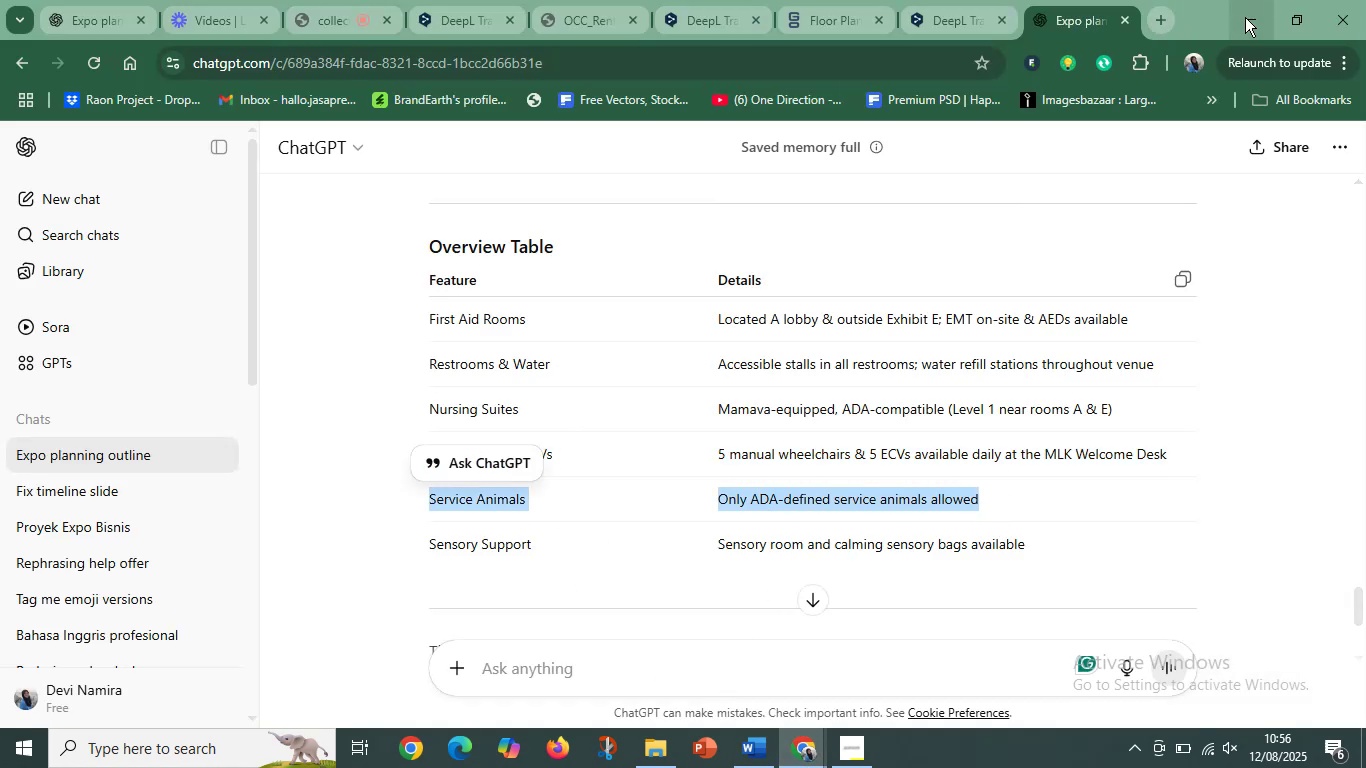 
left_click([1245, 17])
 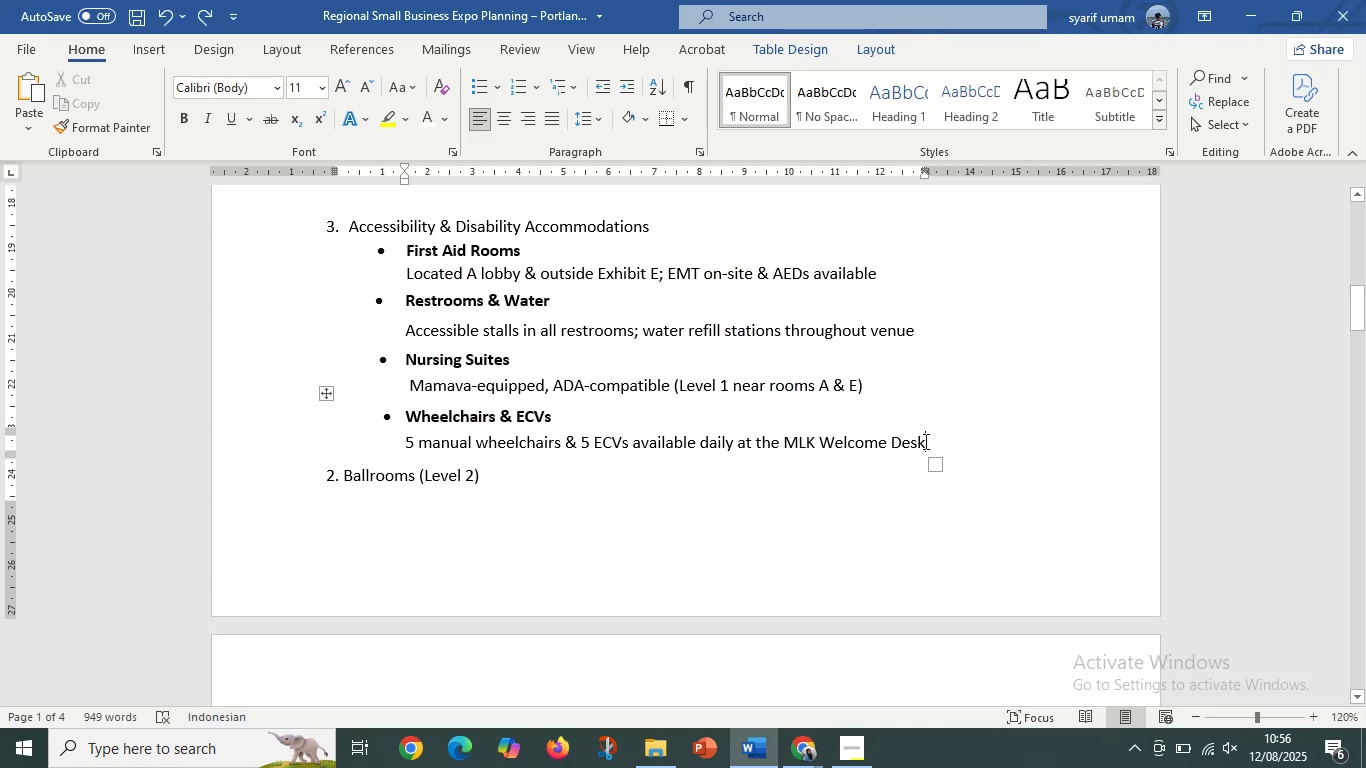 
key(Enter)
 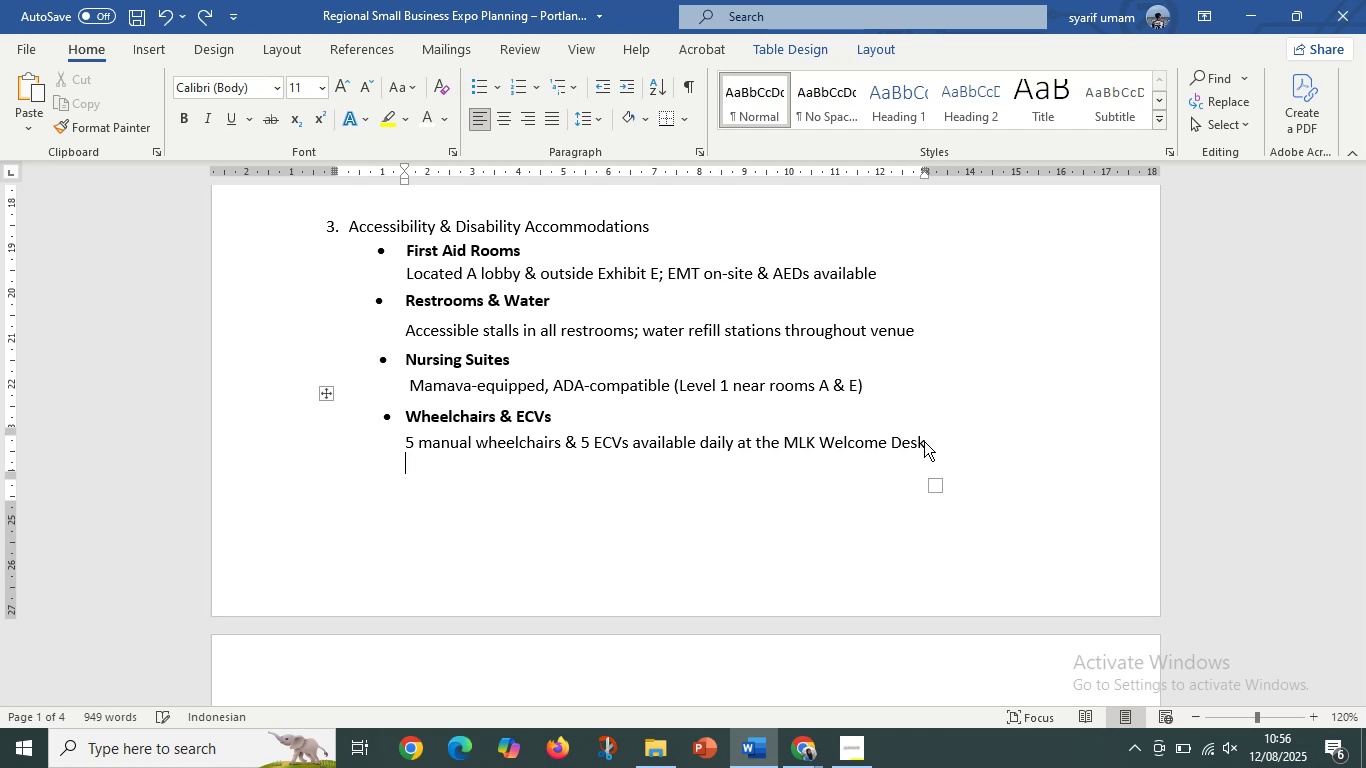 
key(Control+V)
 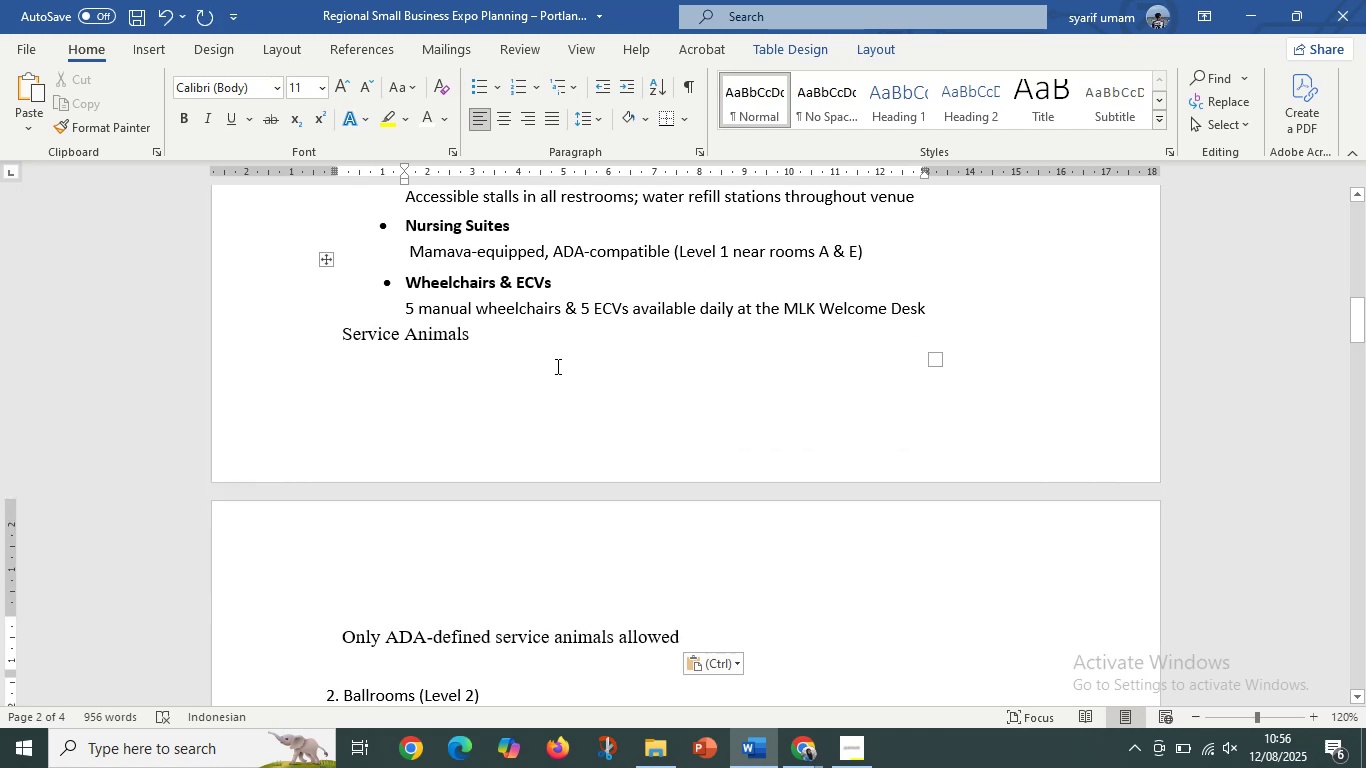 
scroll: coordinate [527, 403], scroll_direction: up, amount: 1.0
 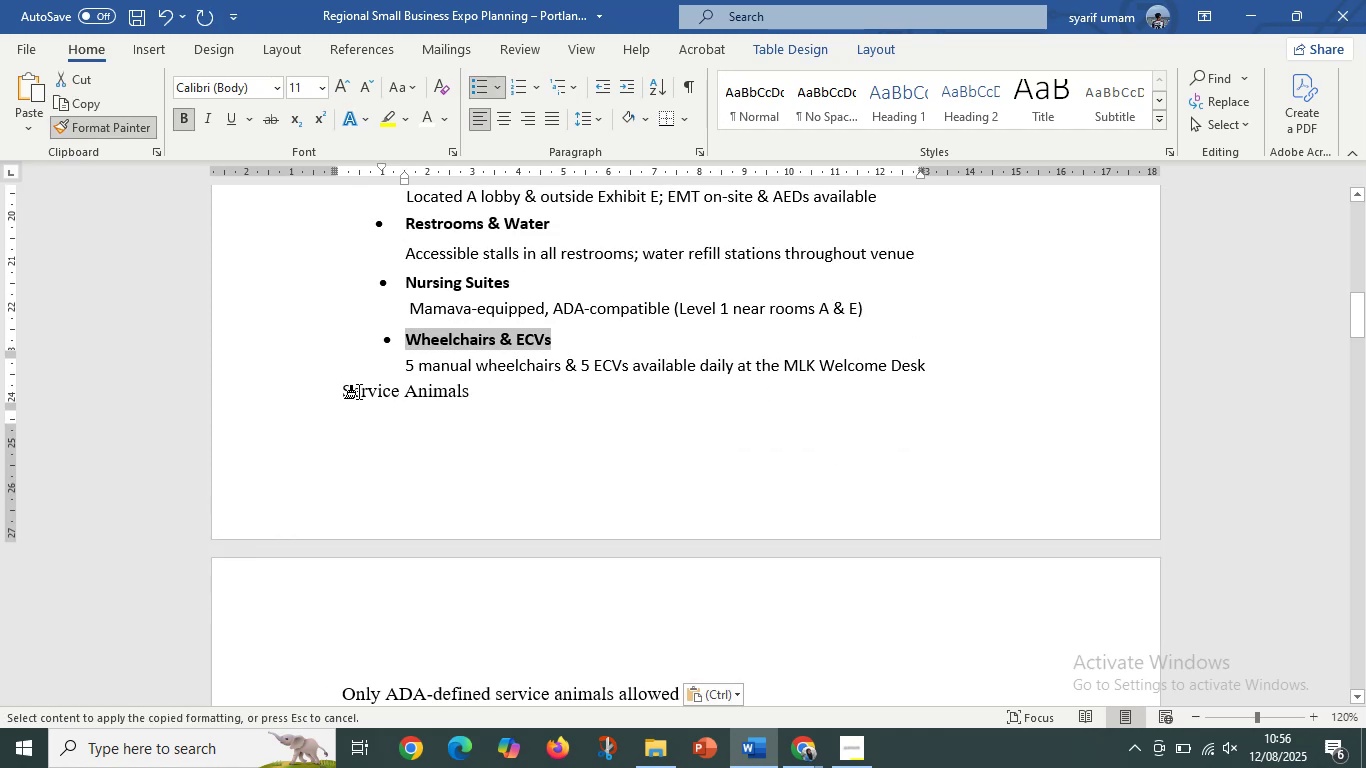 
left_click([600, 447])
 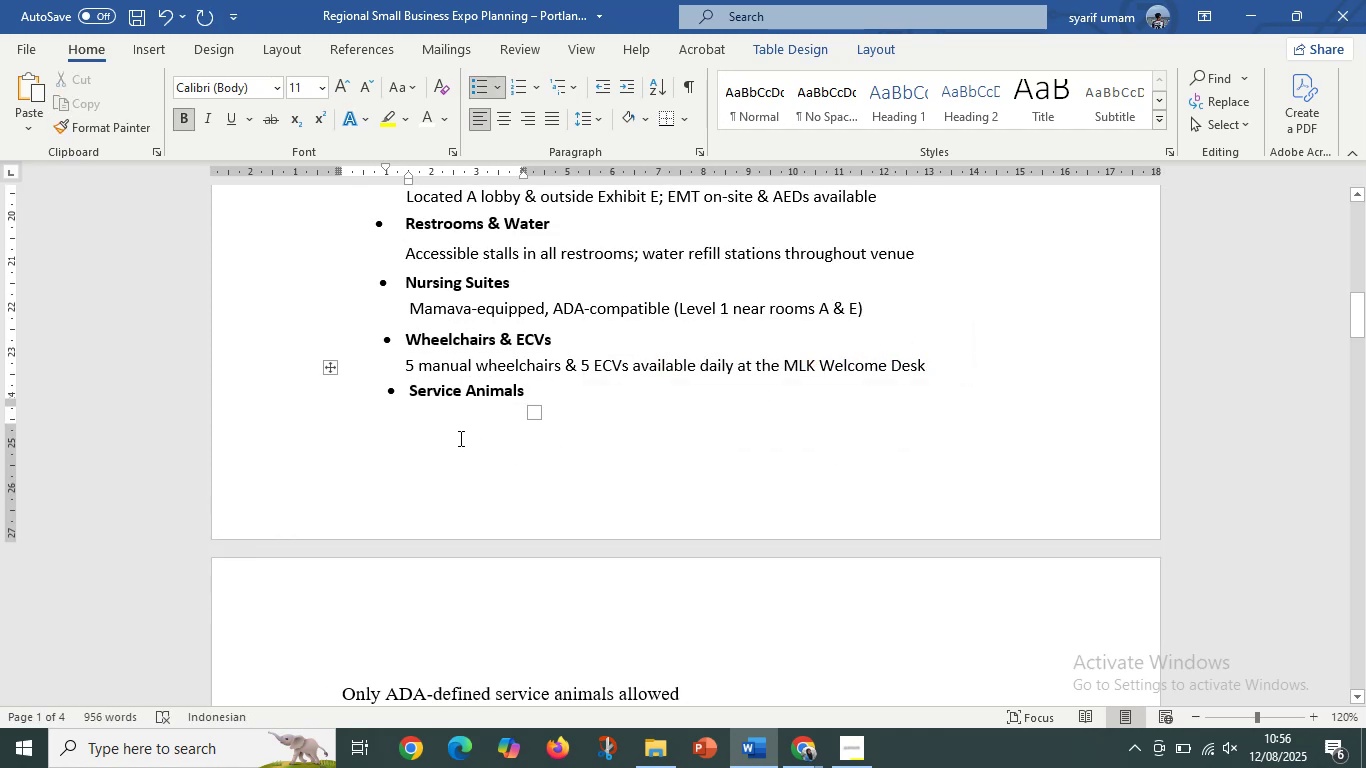 
scroll: coordinate [459, 438], scroll_direction: down, amount: 2.0
 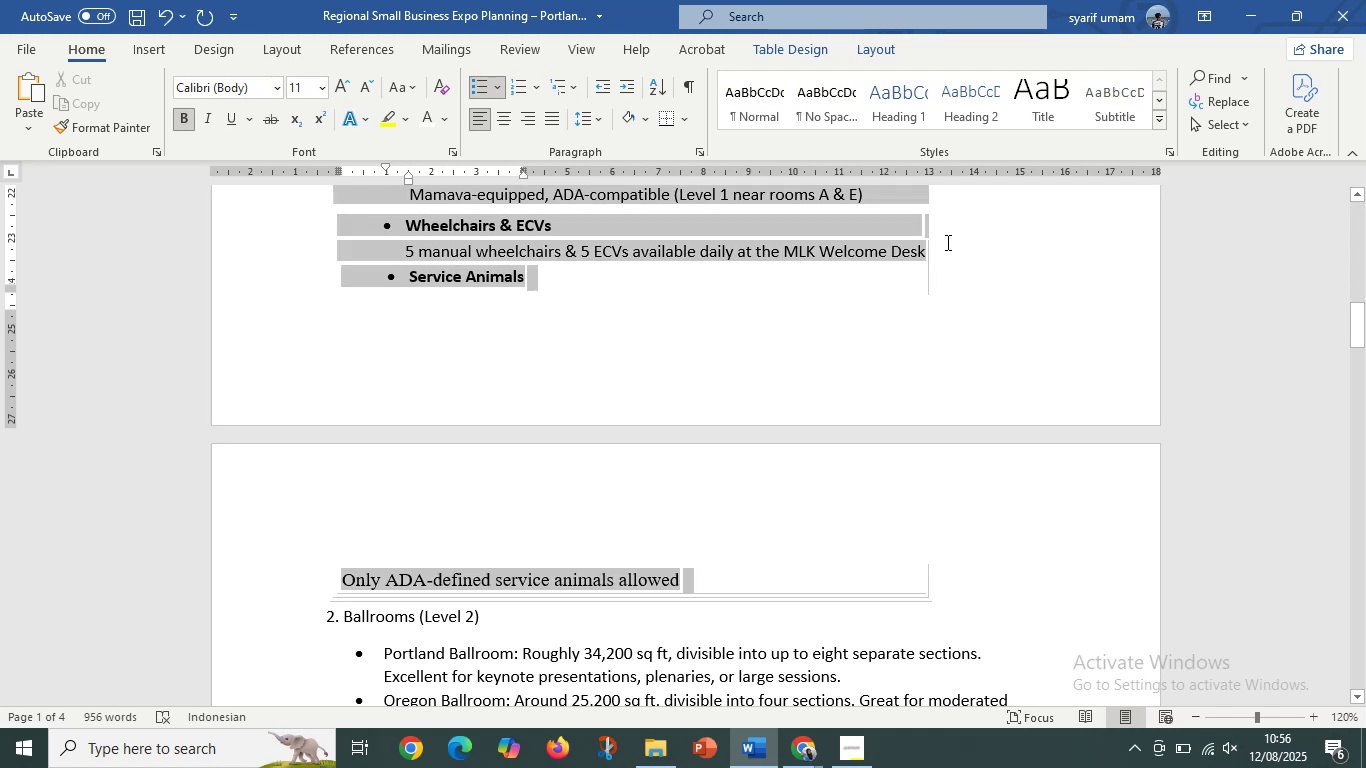 
left_click([454, 254])
 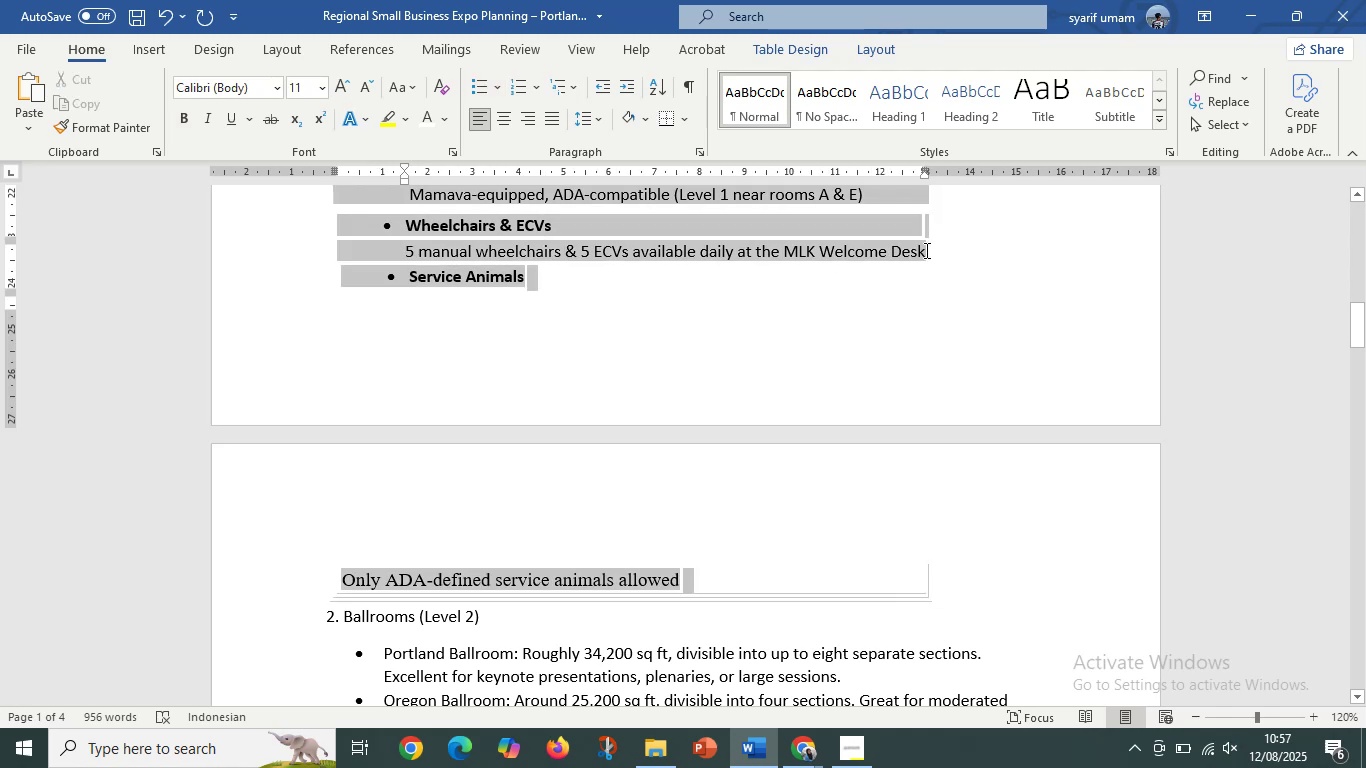 
left_click([468, 248])
 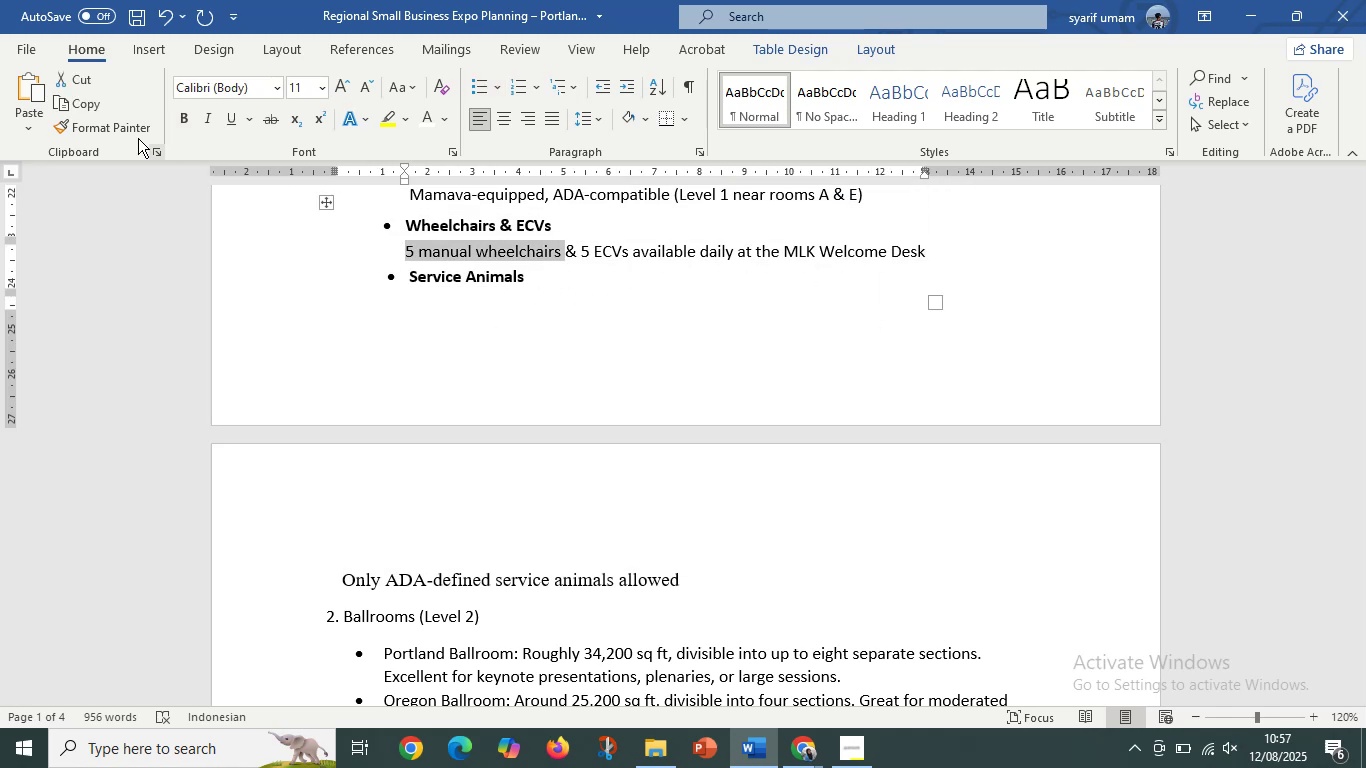 
left_click([93, 121])
 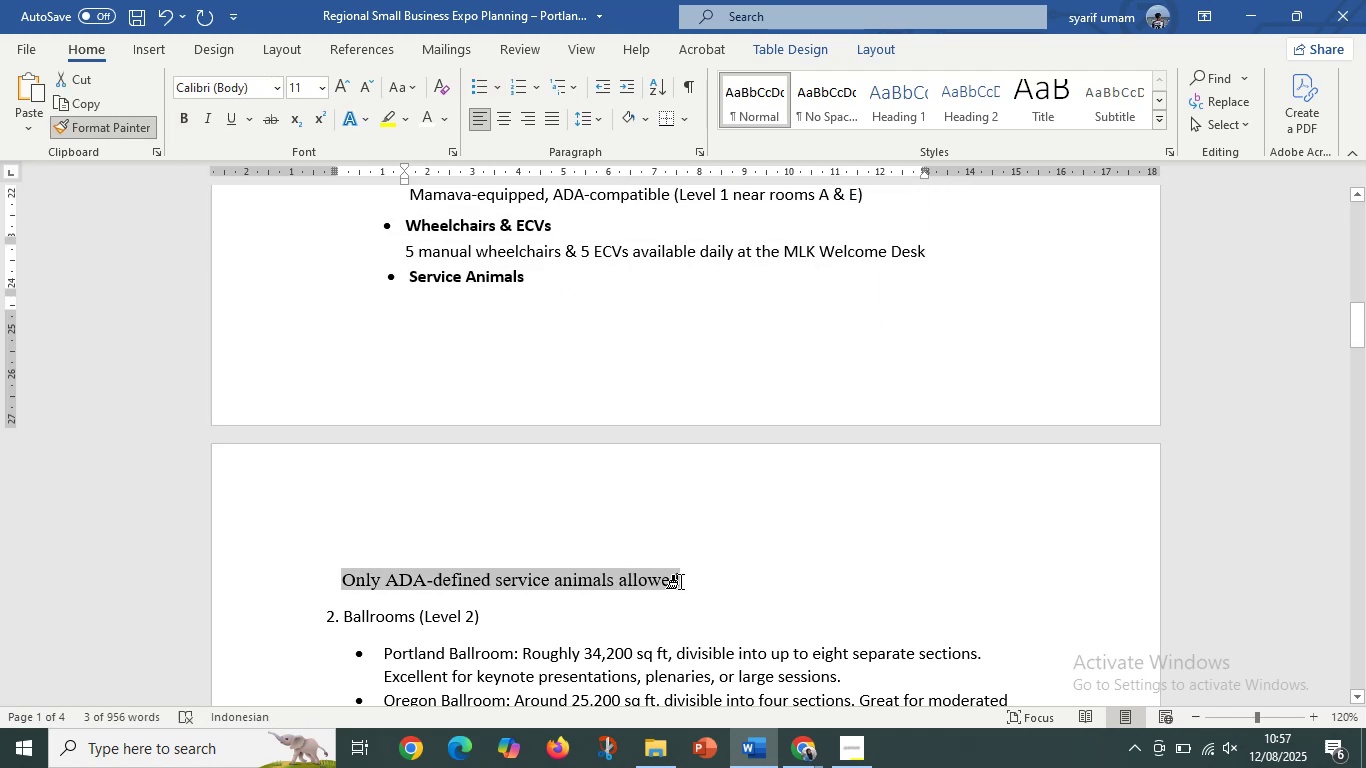 
left_click([450, 512])
 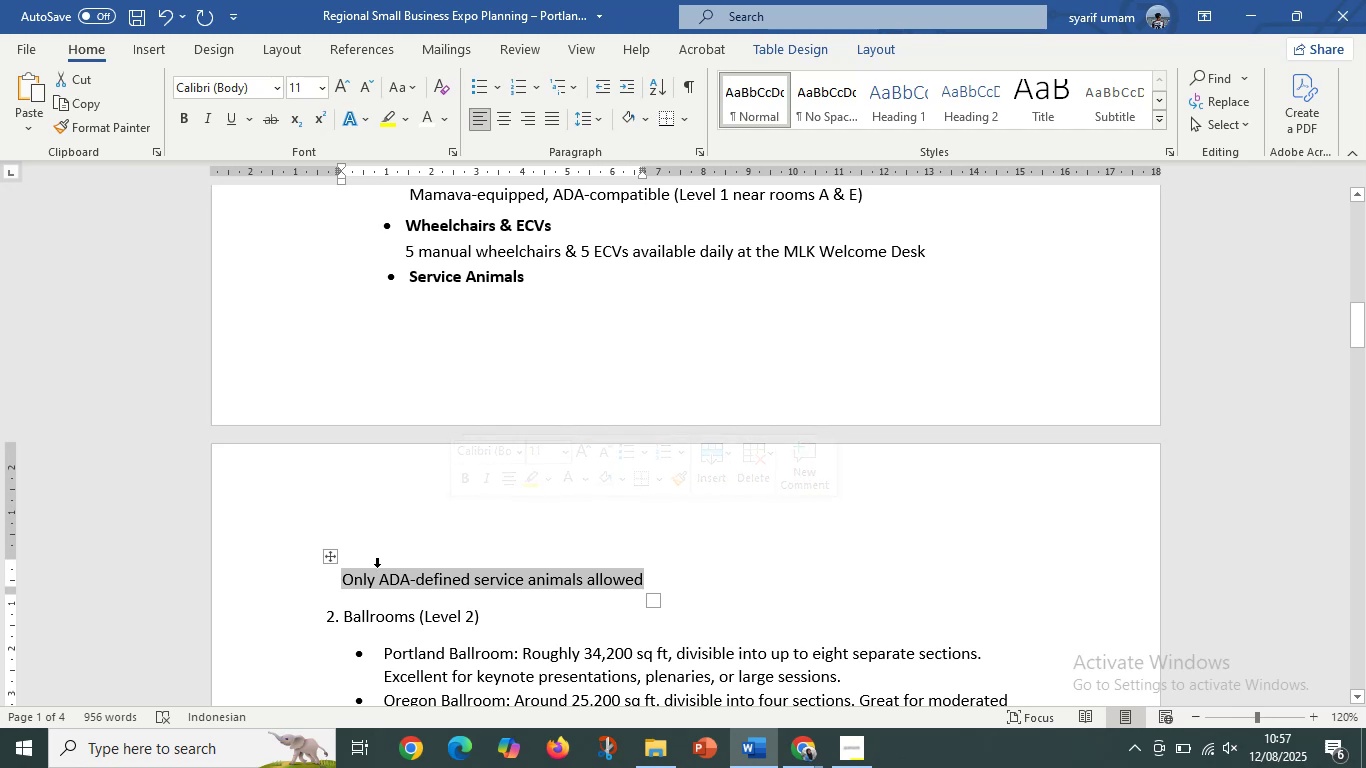 
left_click([379, 563])
 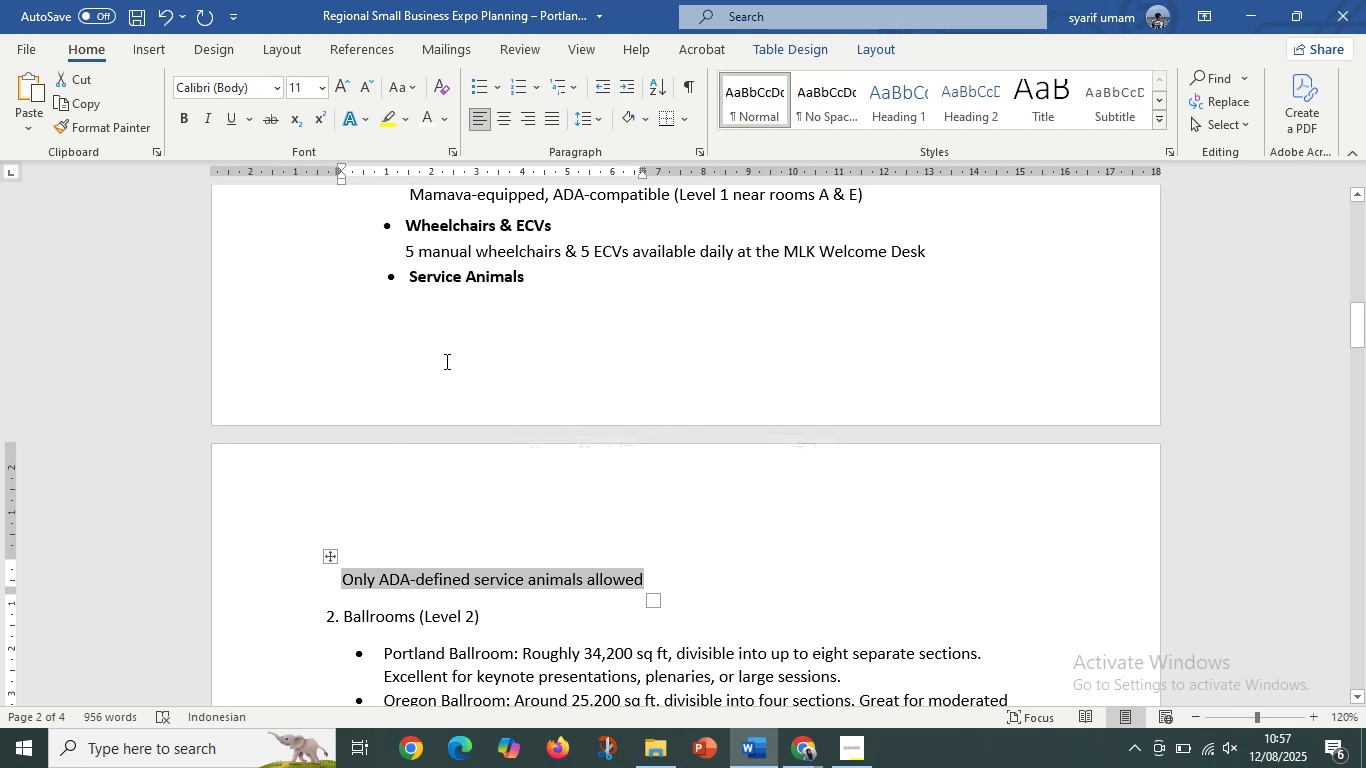 
scroll: coordinate [447, 363], scroll_direction: up, amount: 10.0
 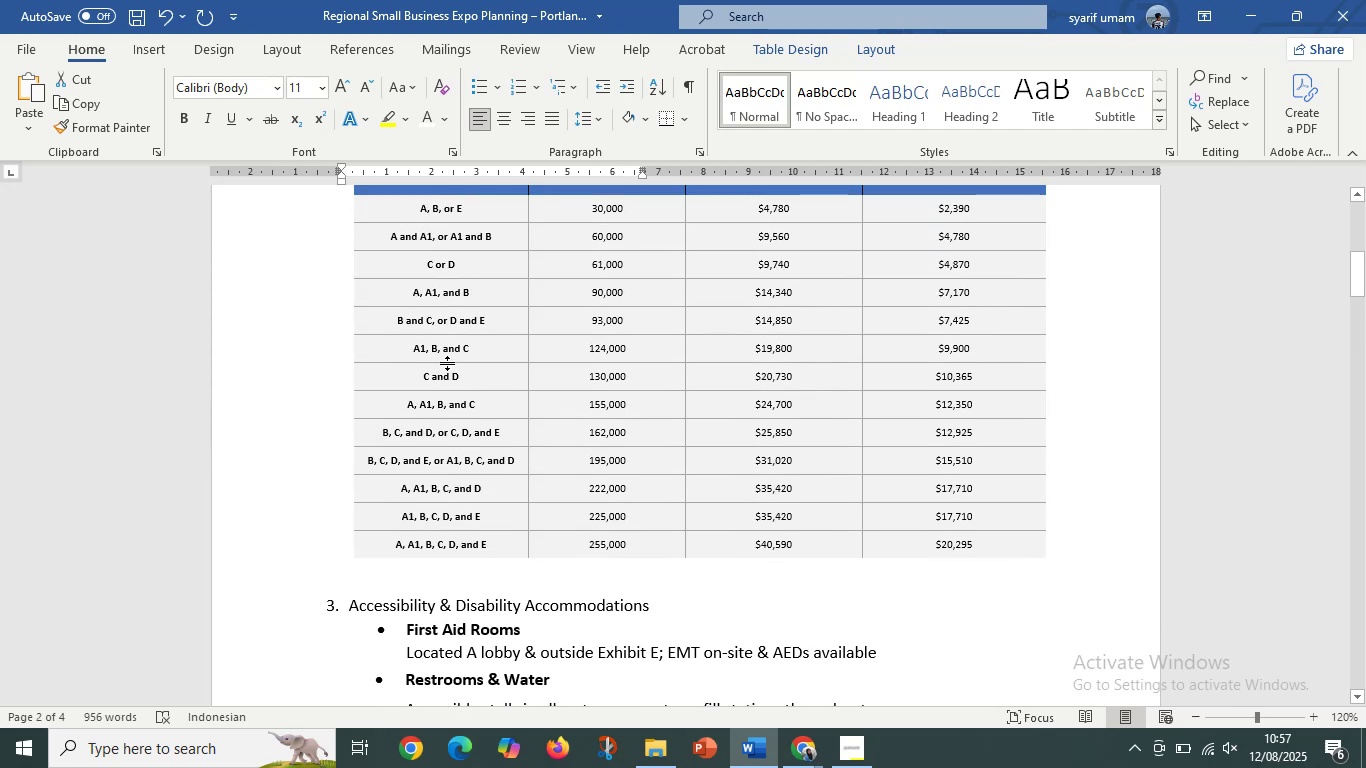 
scroll: coordinate [459, 396], scroll_direction: down, amount: 4.0
 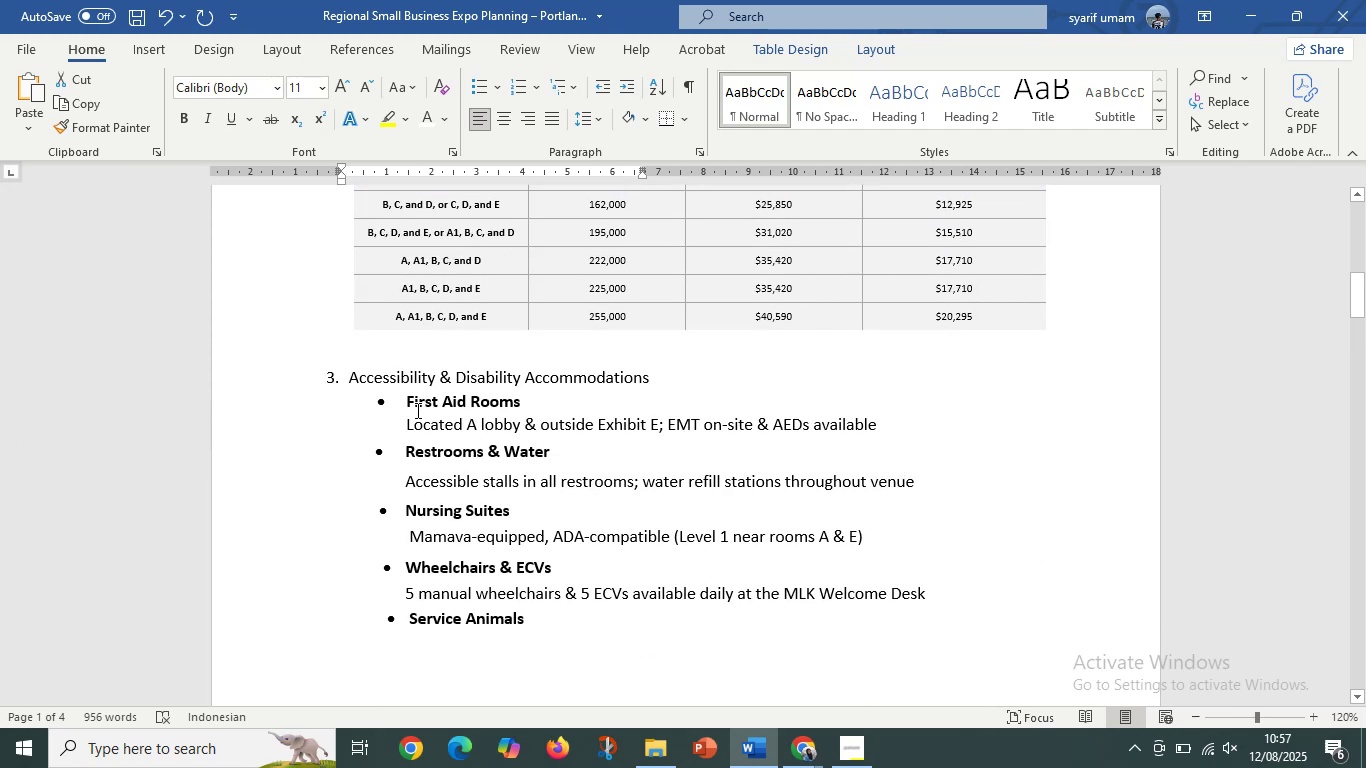 
left_click([416, 412])
 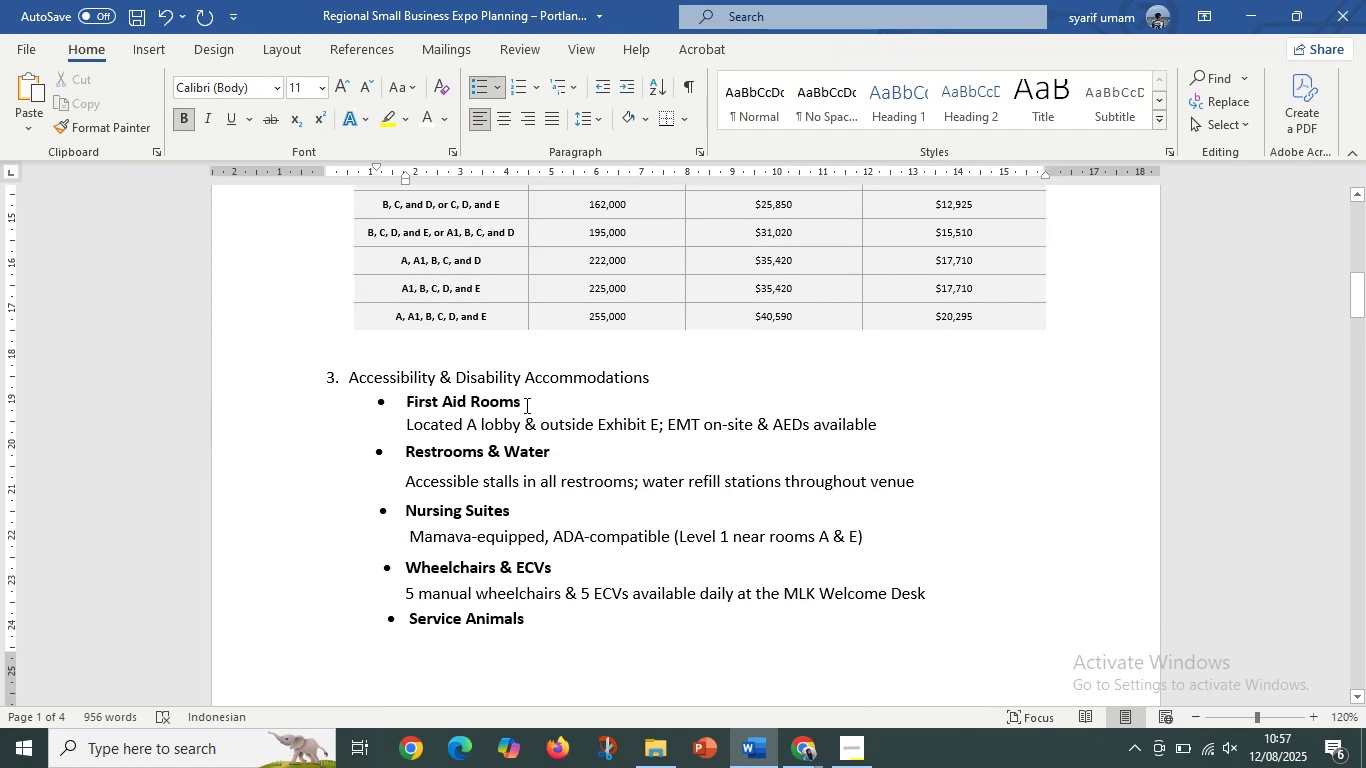 
left_click([526, 405])
 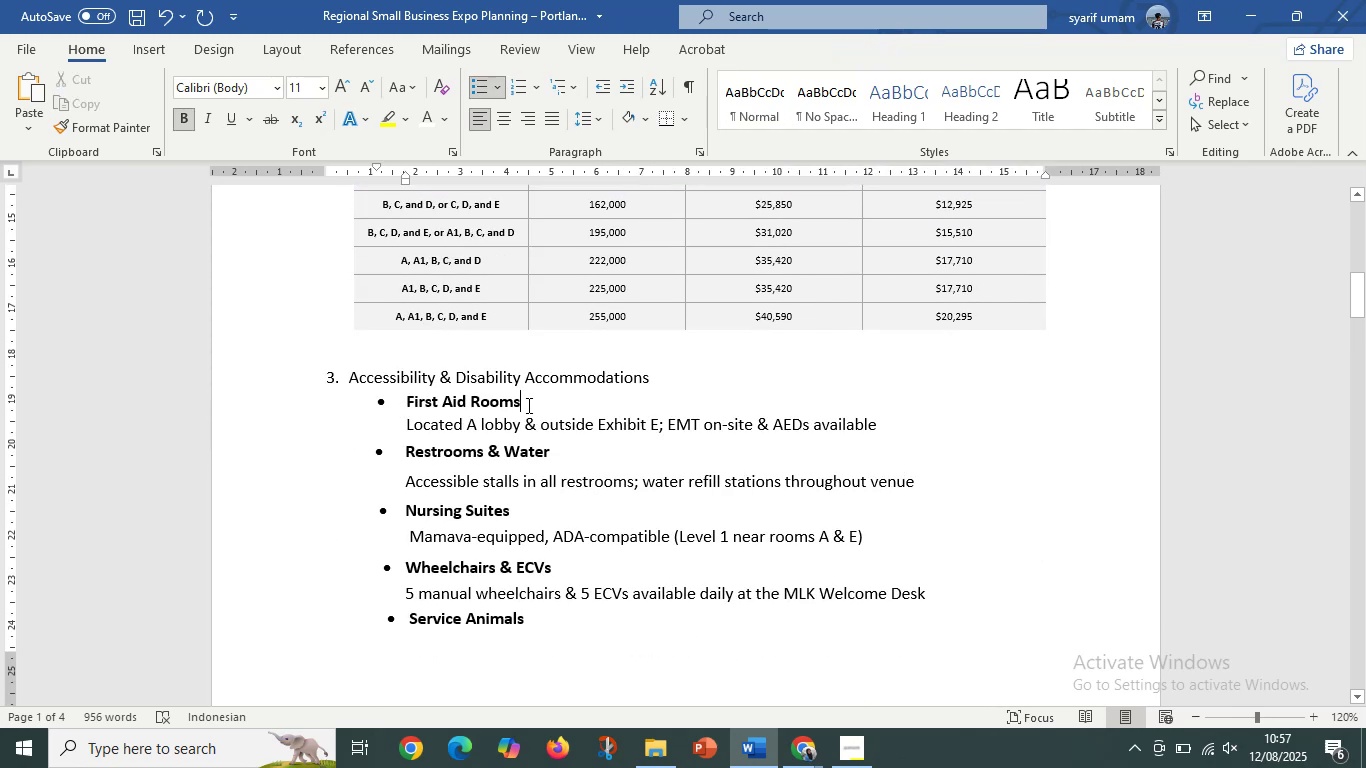 
key(Delete)
 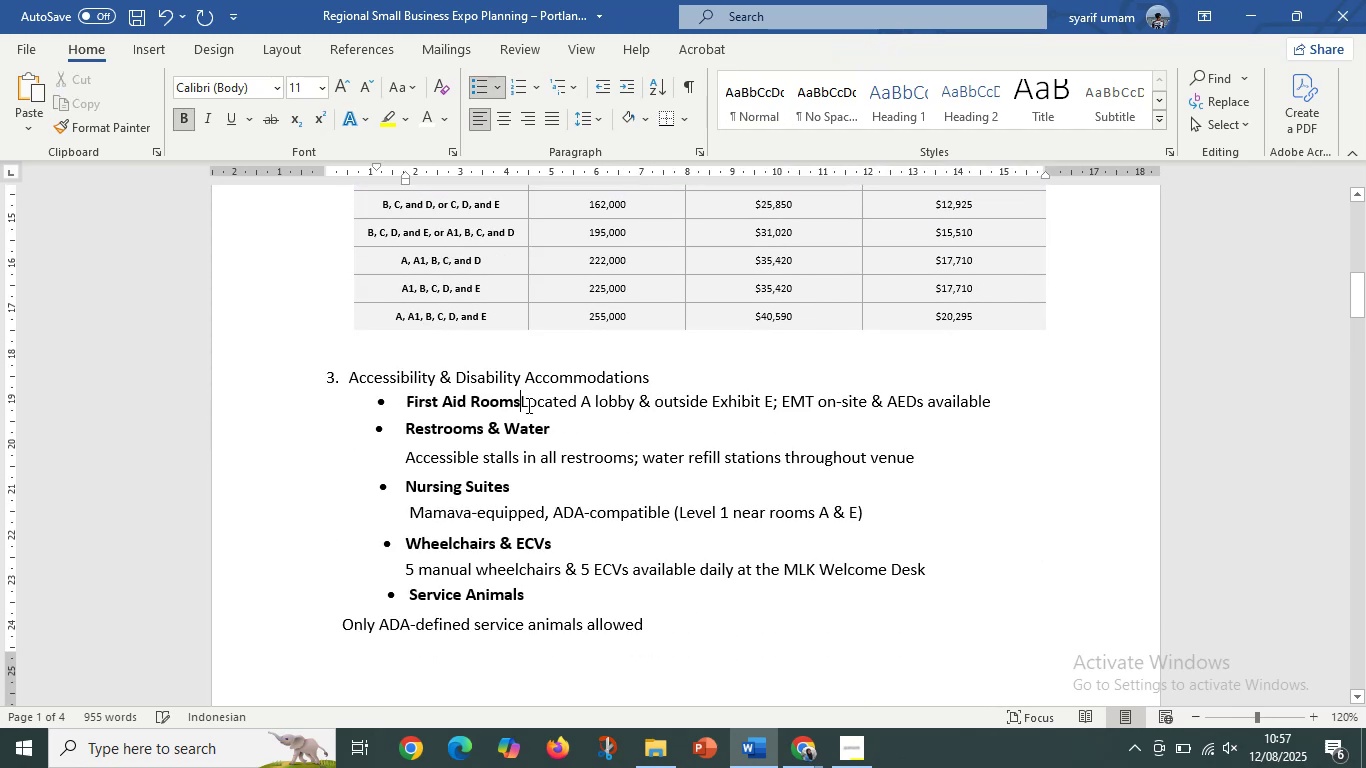 
key(Space)
 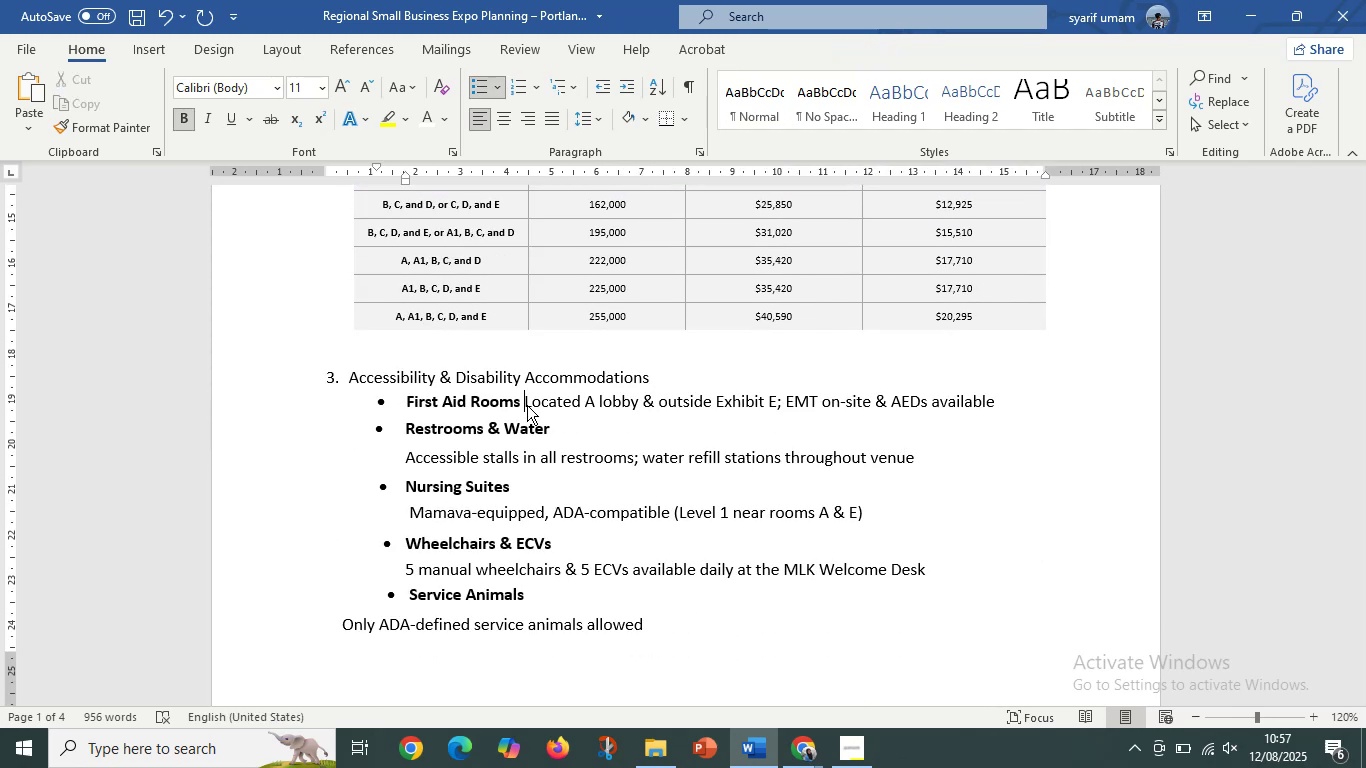 
key(Control+Z)
 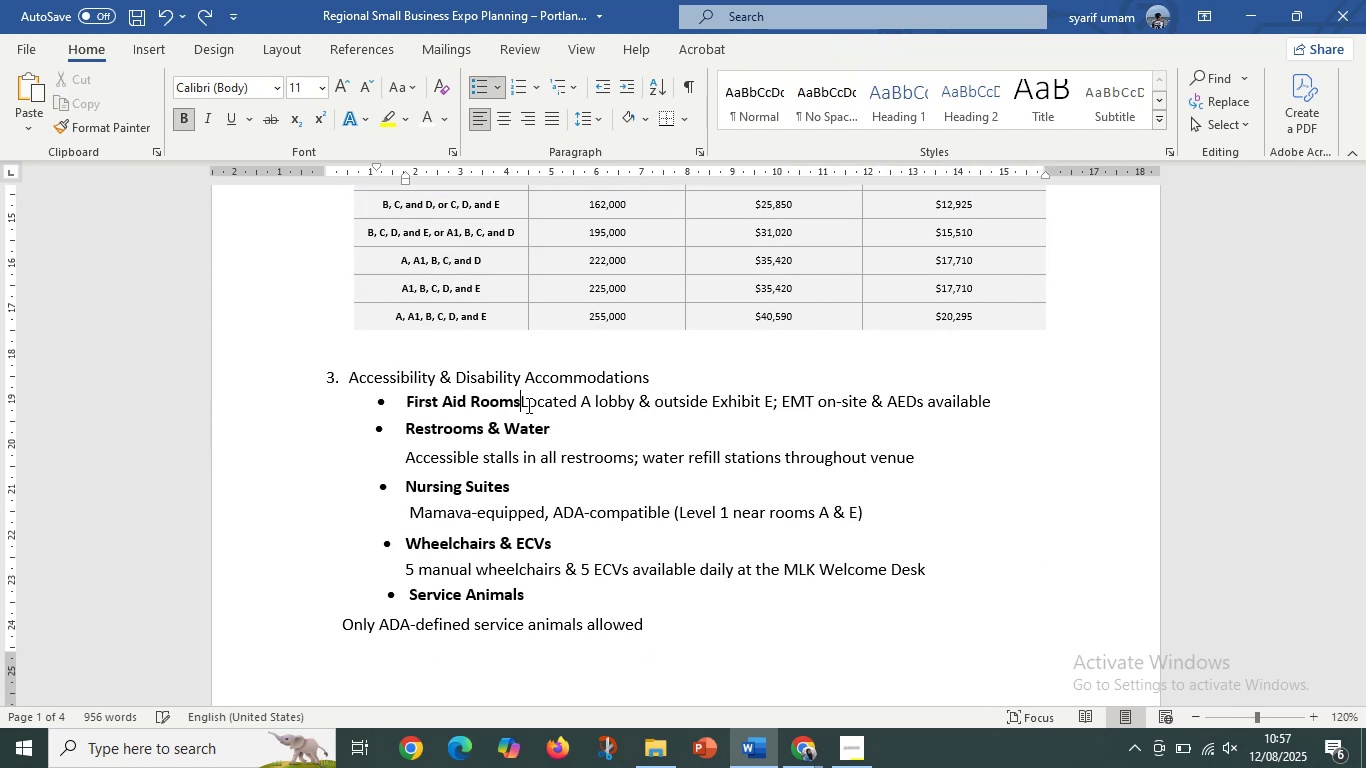 
key(Control+Z)
 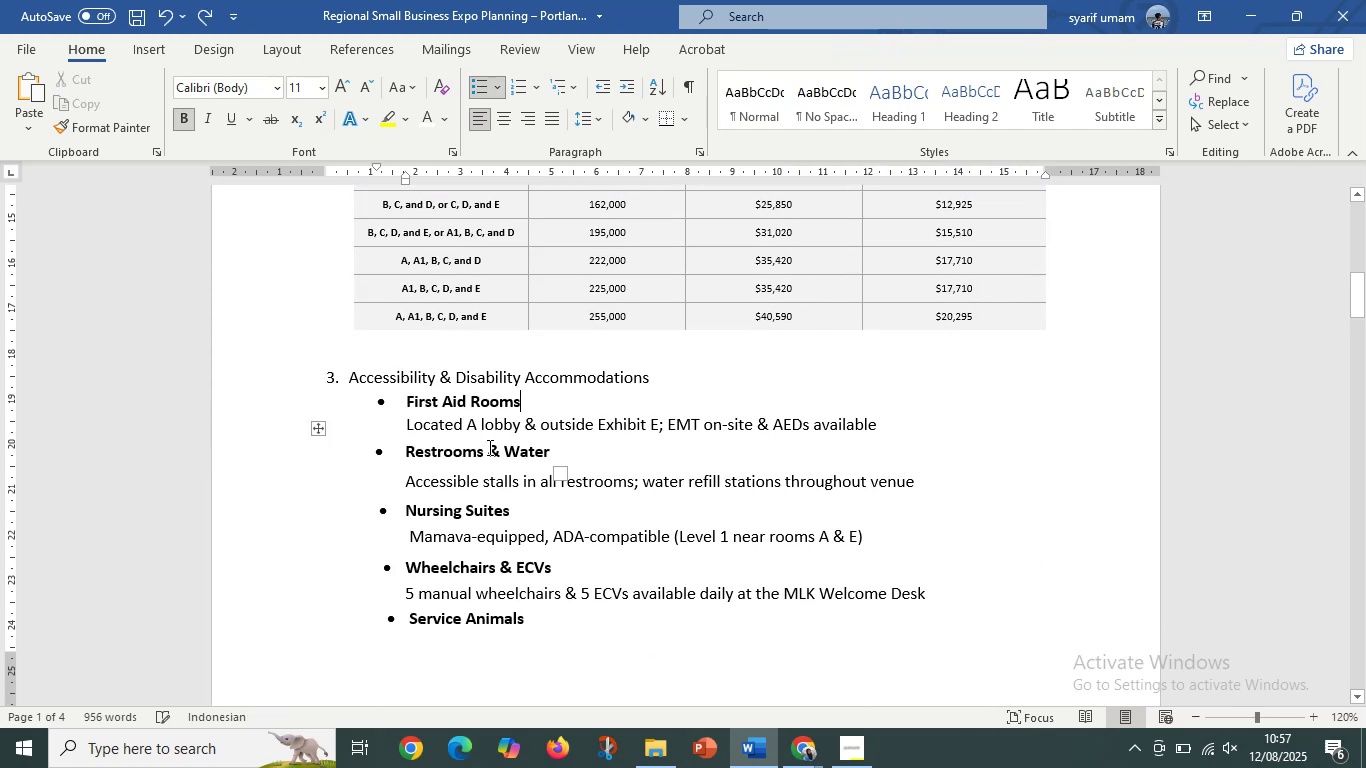 
left_click([488, 447])
 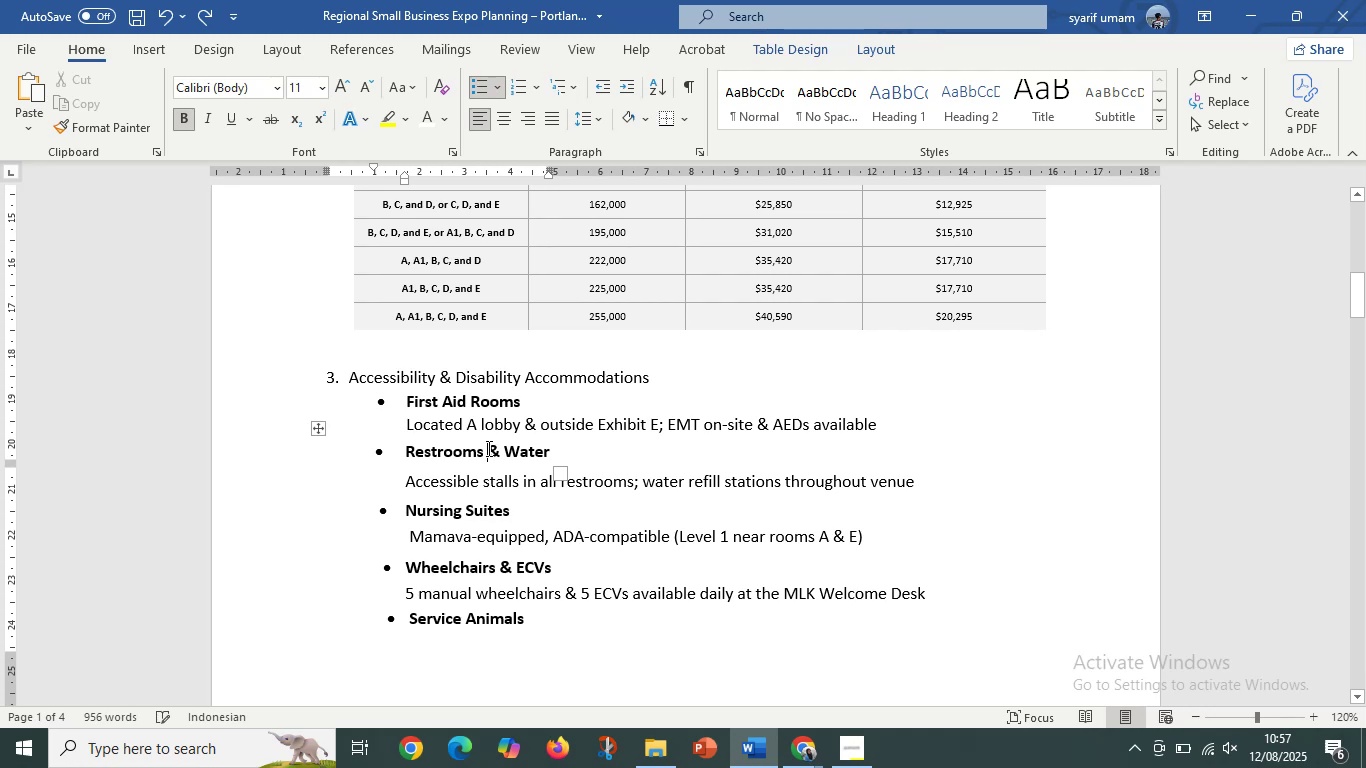 
scroll: coordinate [487, 448], scroll_direction: down, amount: 1.0
 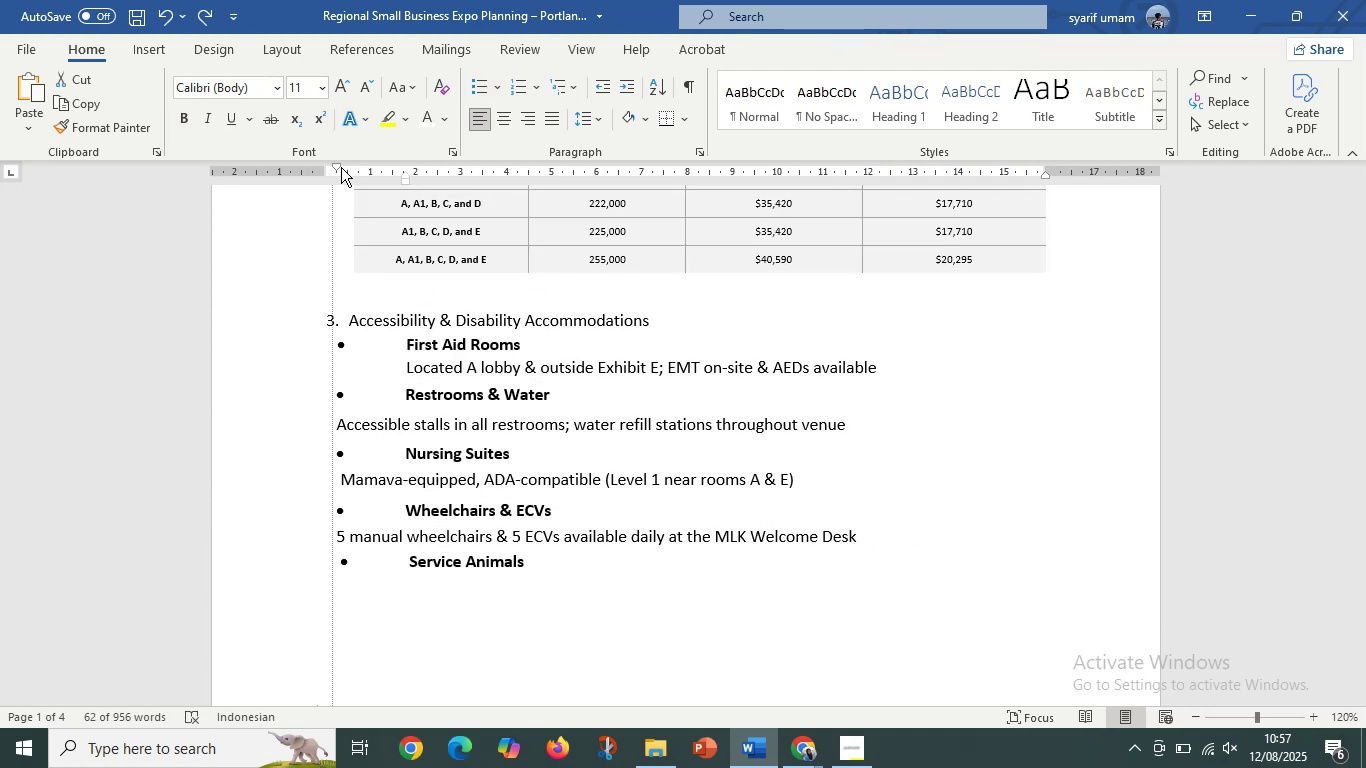 
wait(10.43)
 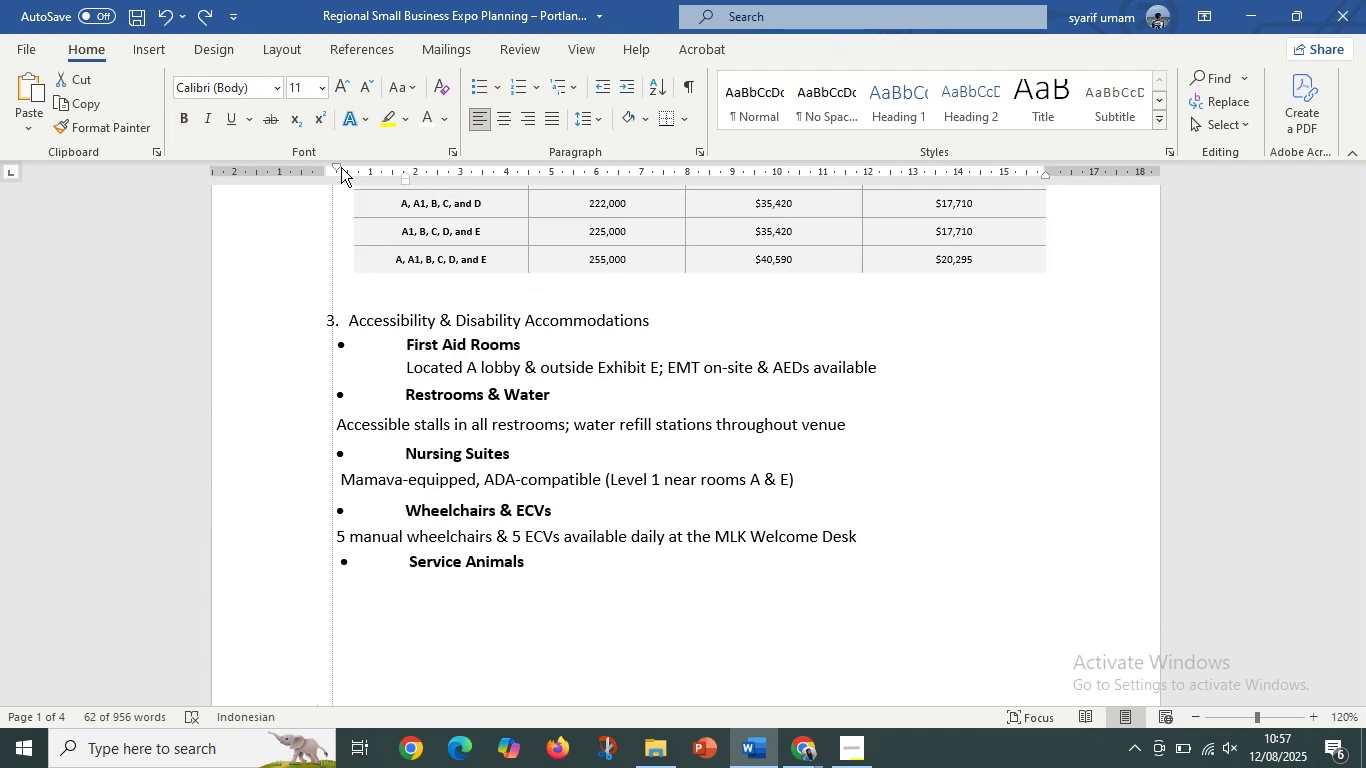 
left_click([365, 381])
 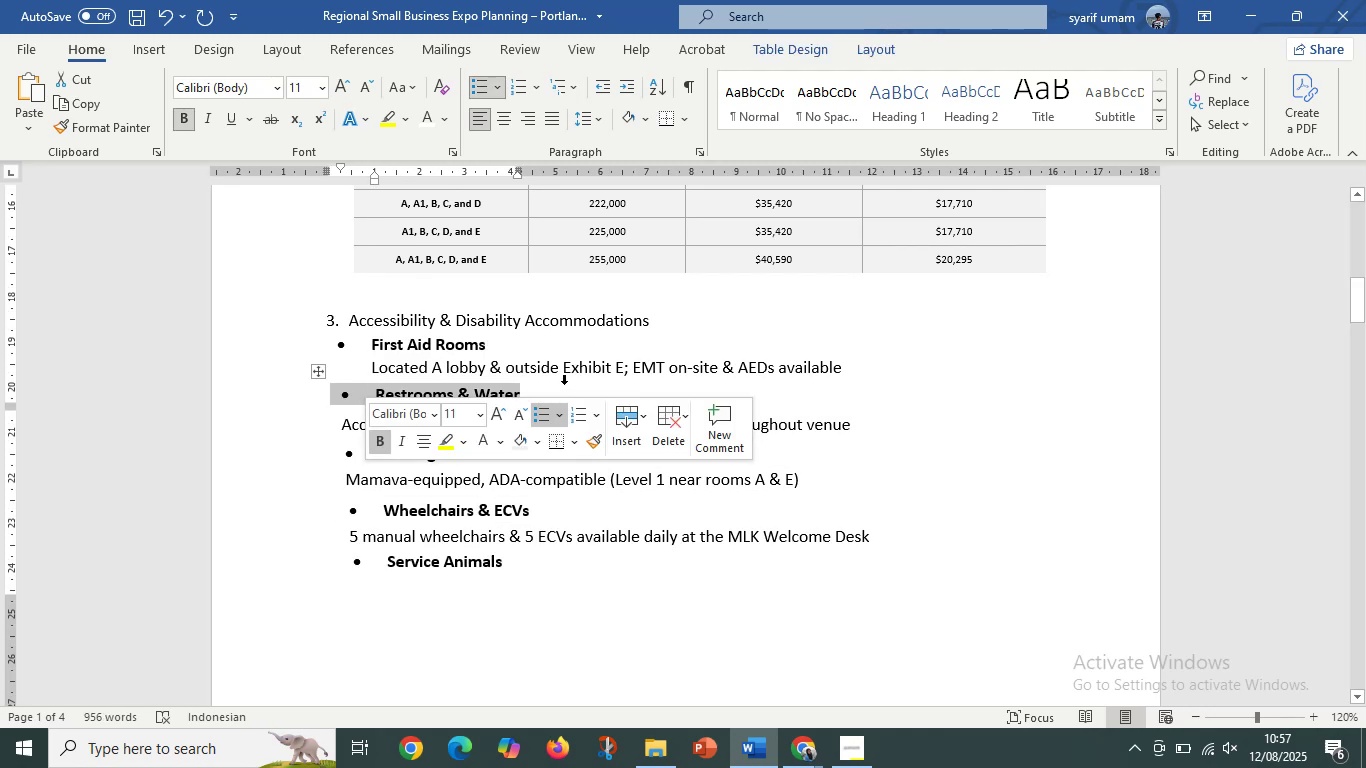 
left_click([564, 383])
 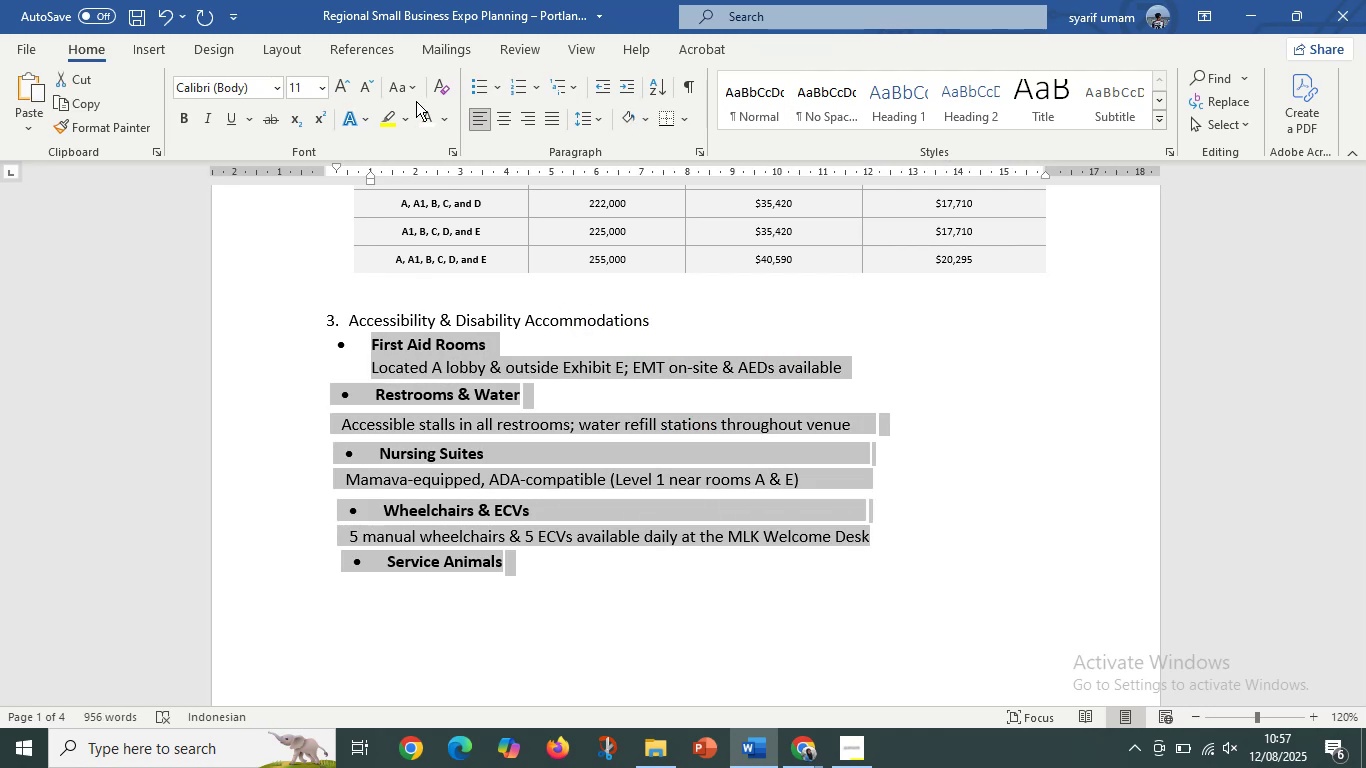 
left_click([481, 86])
 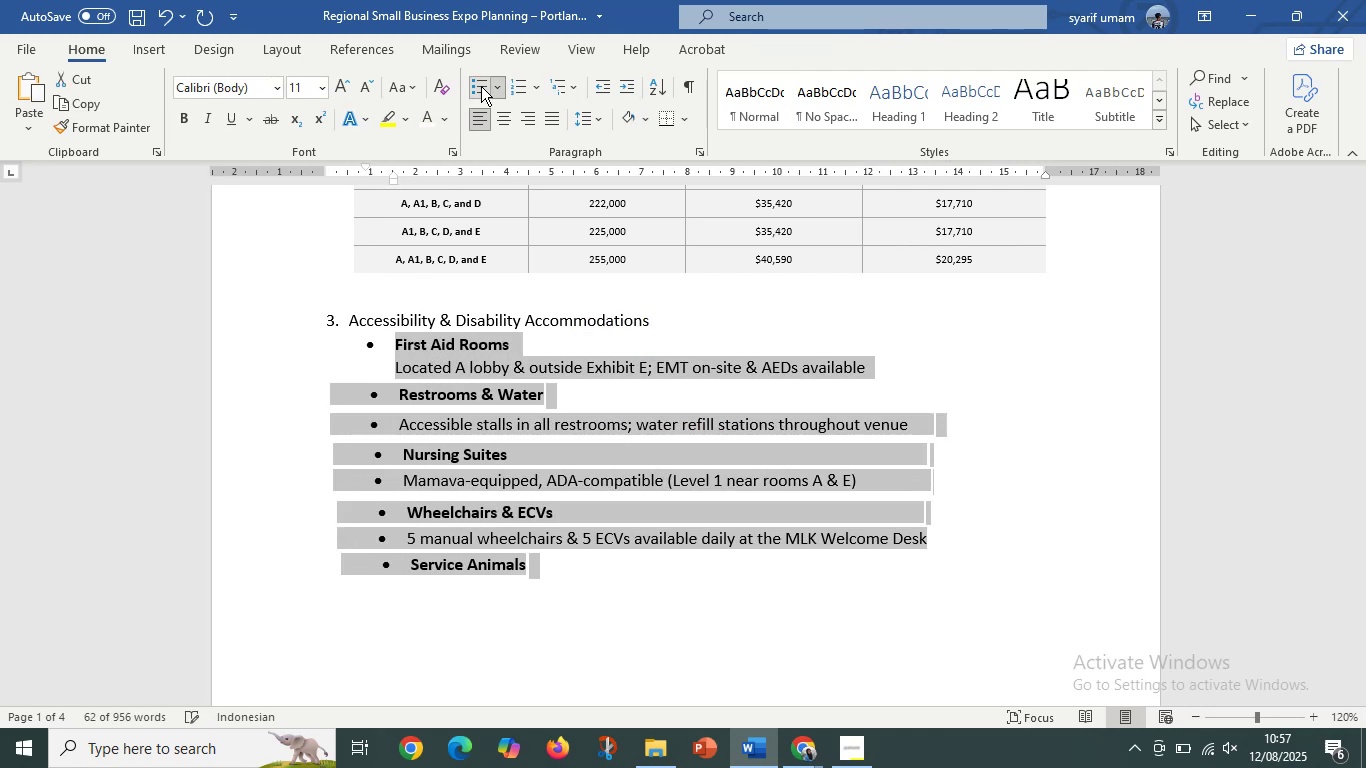 
left_click([481, 86])
 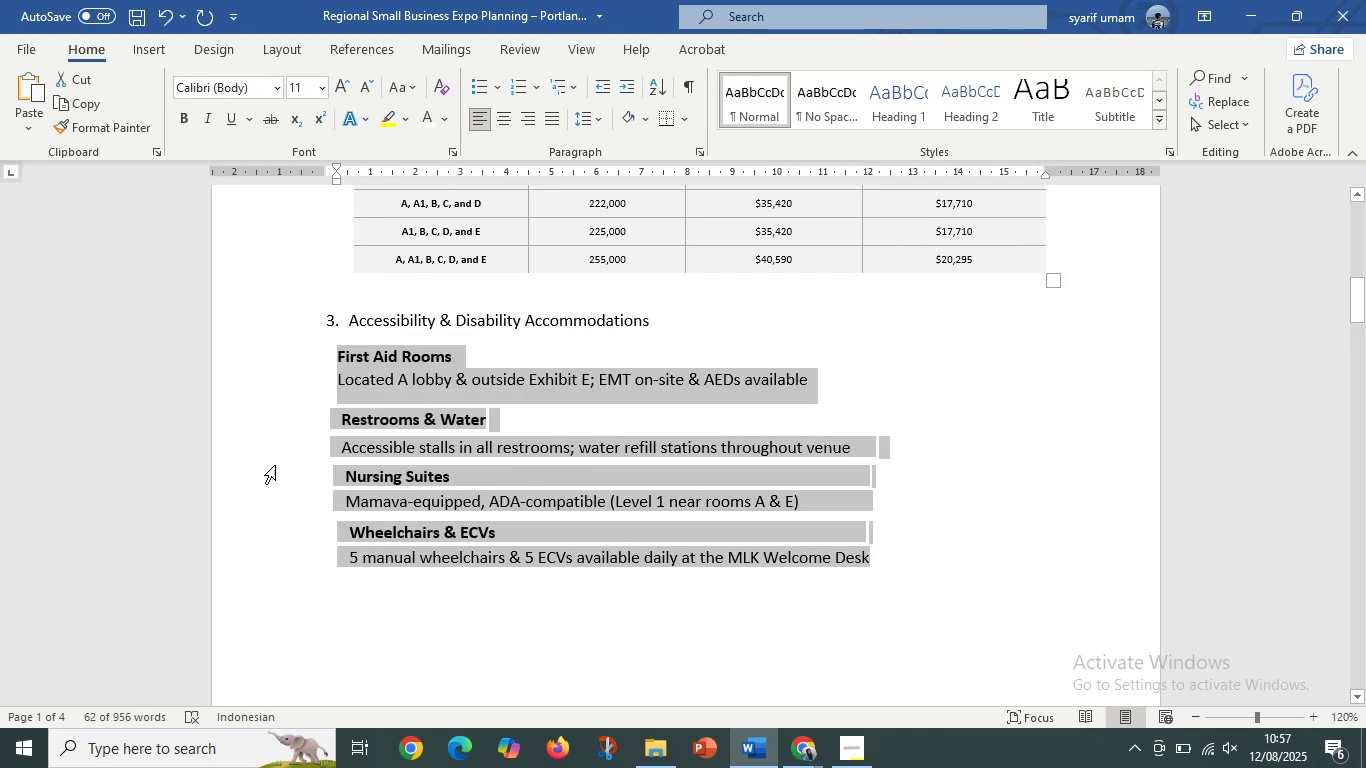 
left_click([332, 472])
 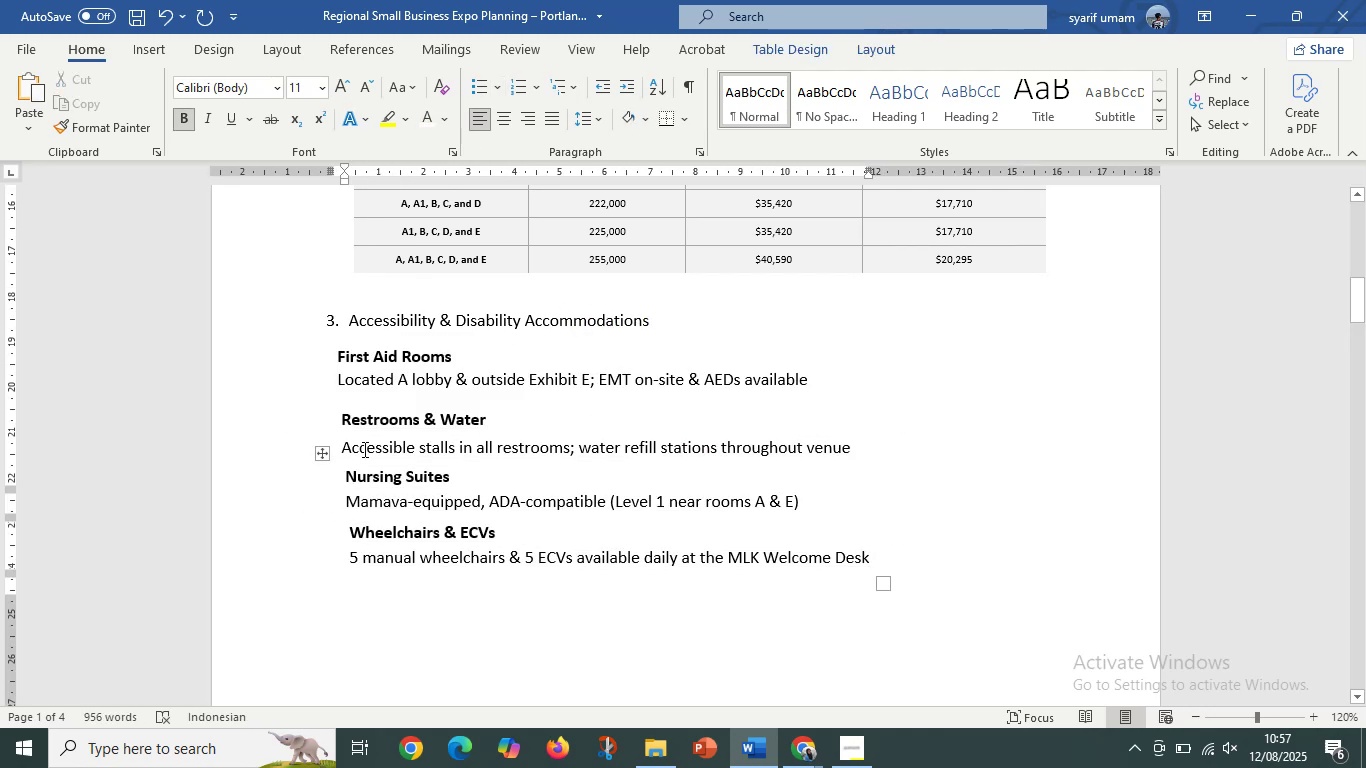 
key(Backspace)
 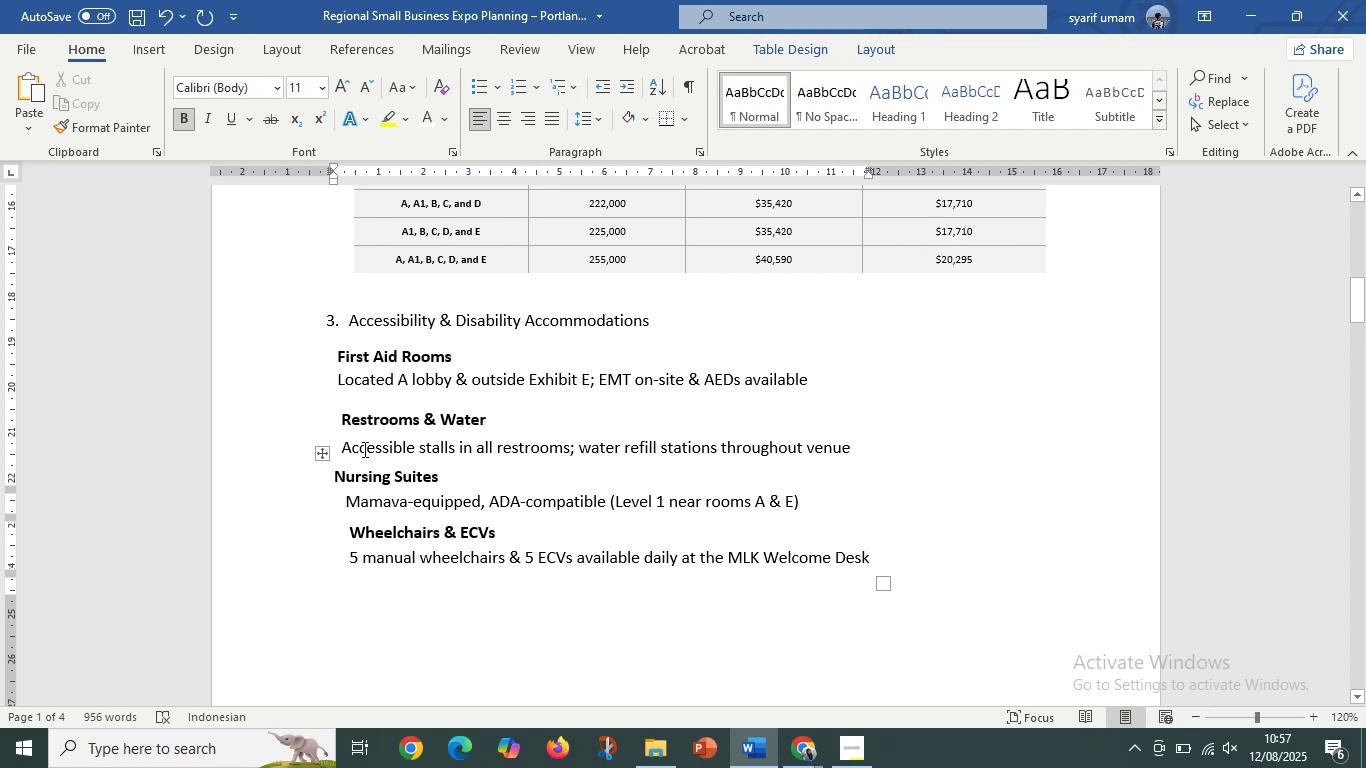 
key(ArrowDown)
 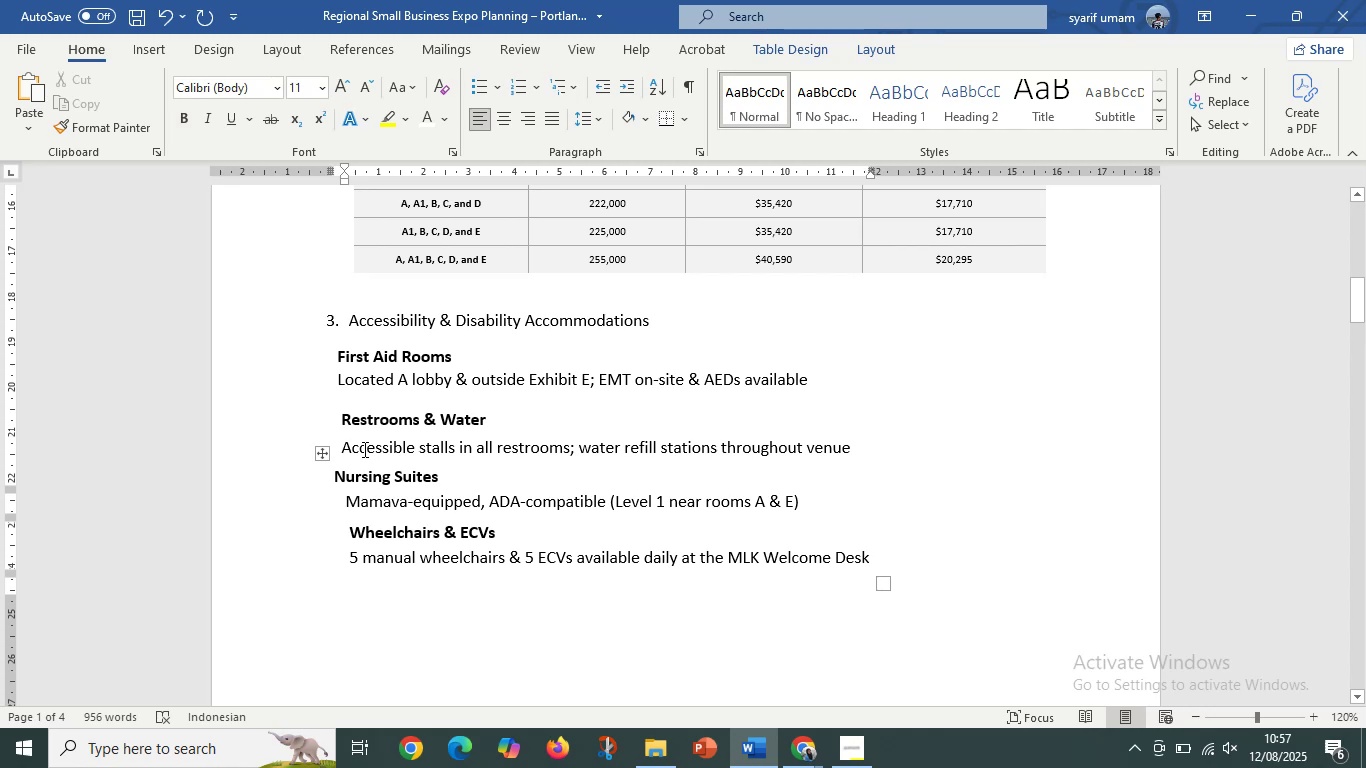 
key(Backspace)
 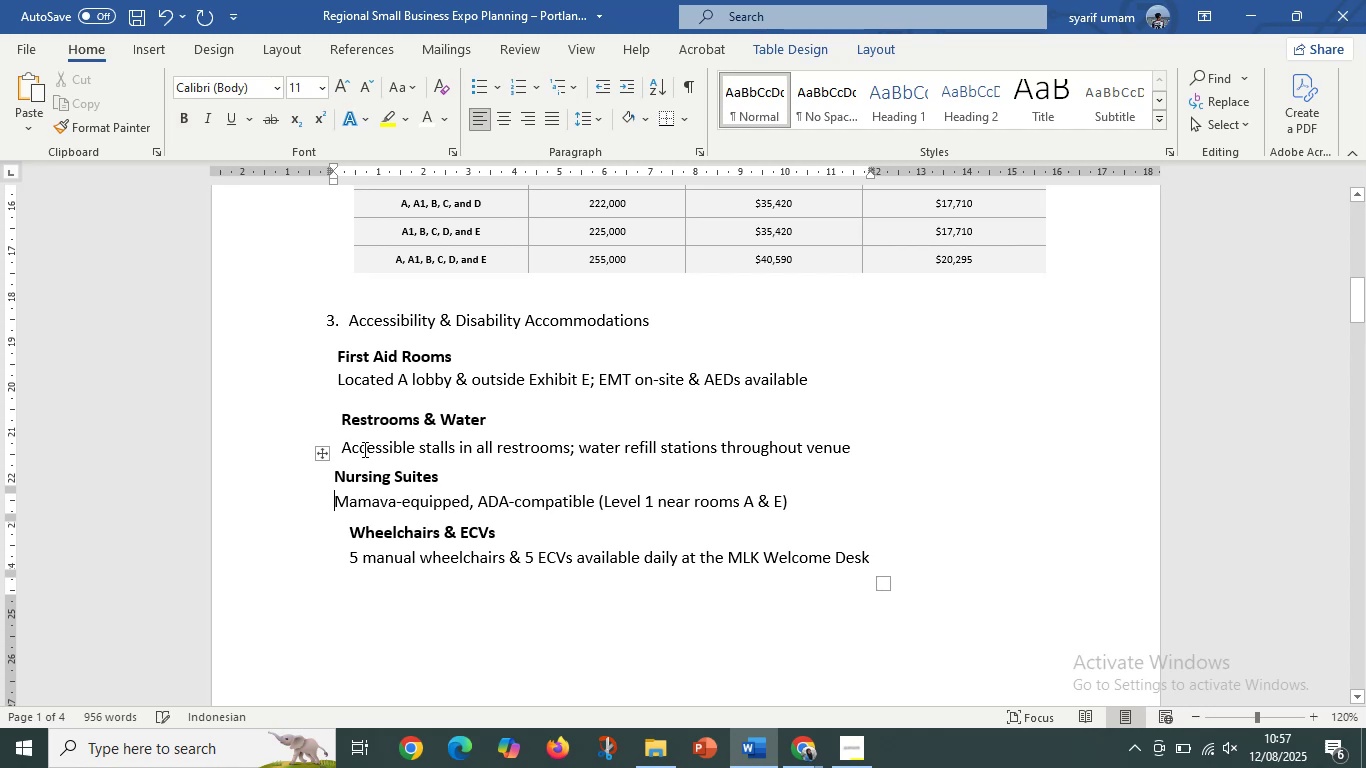 
key(Backspace)
 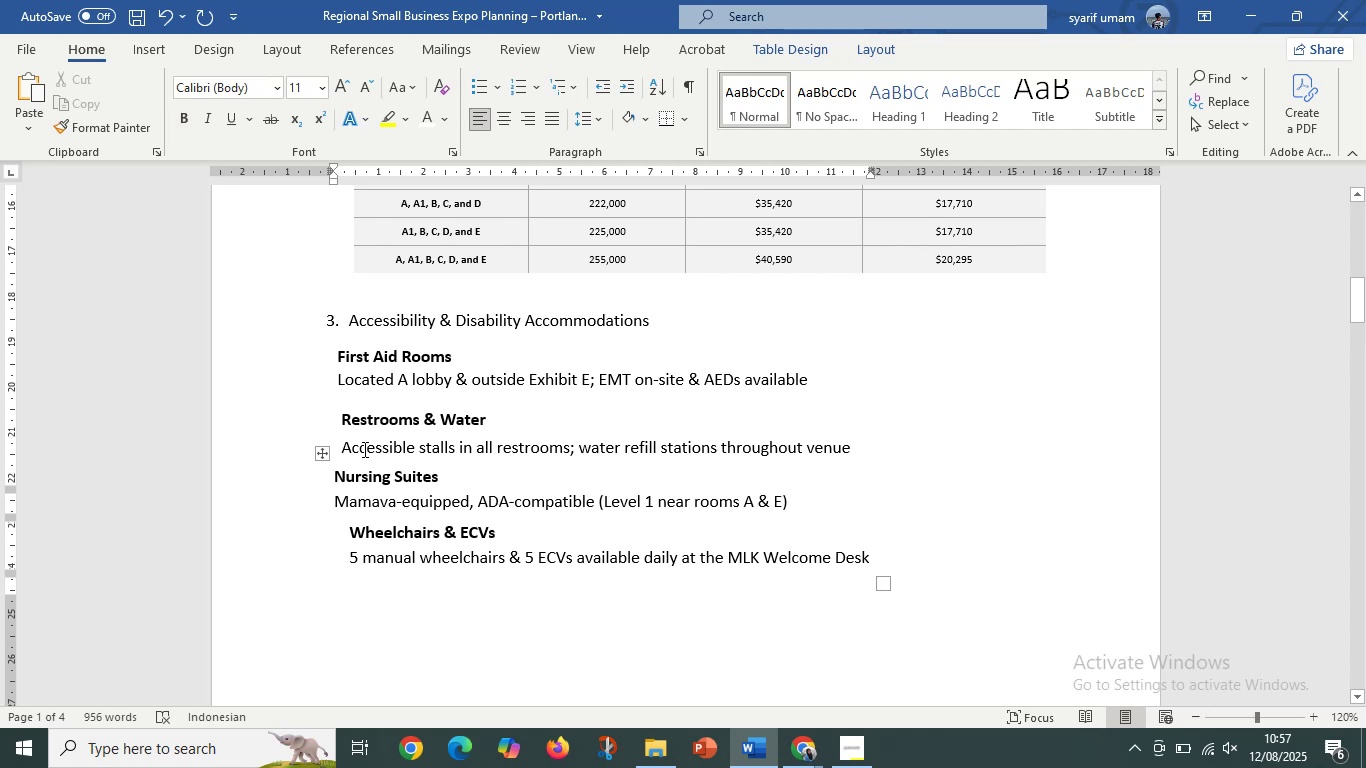 
key(ArrowDown)
 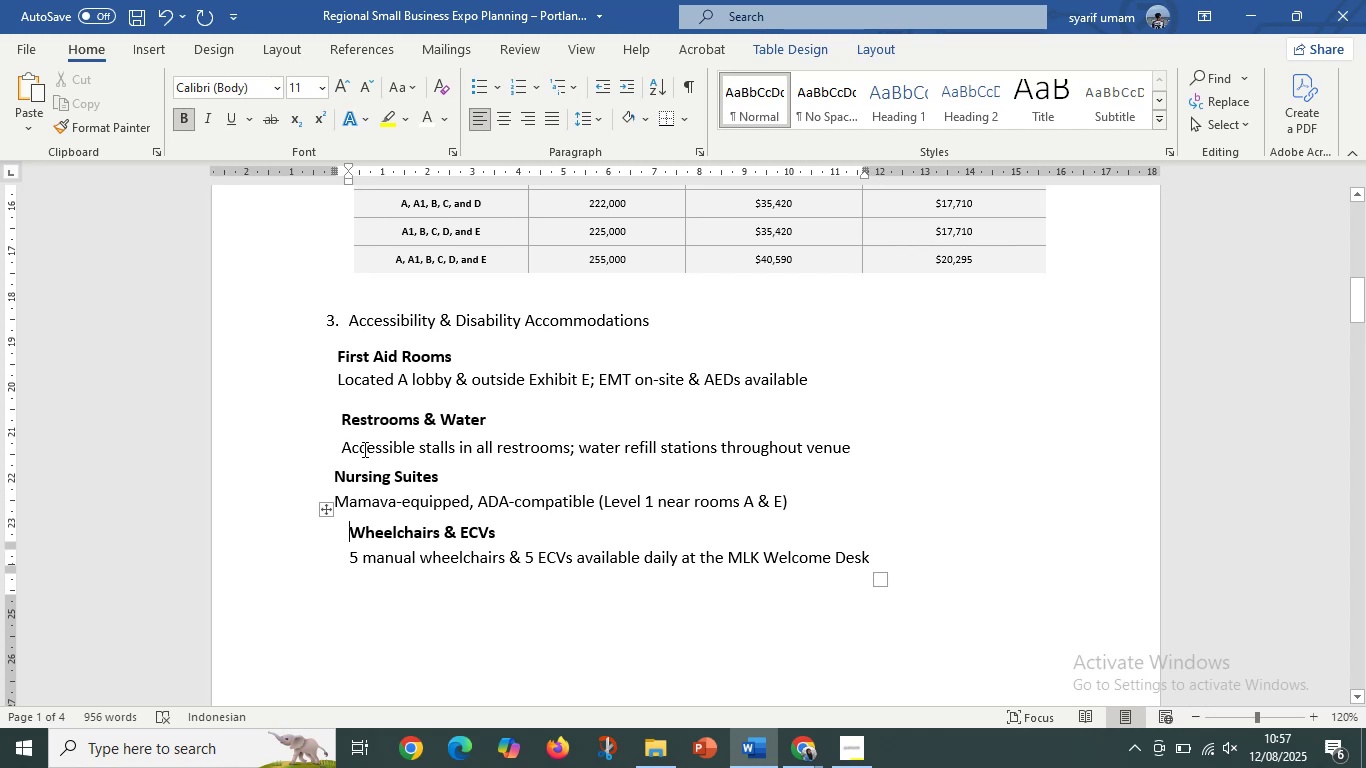 
key(Backspace)
 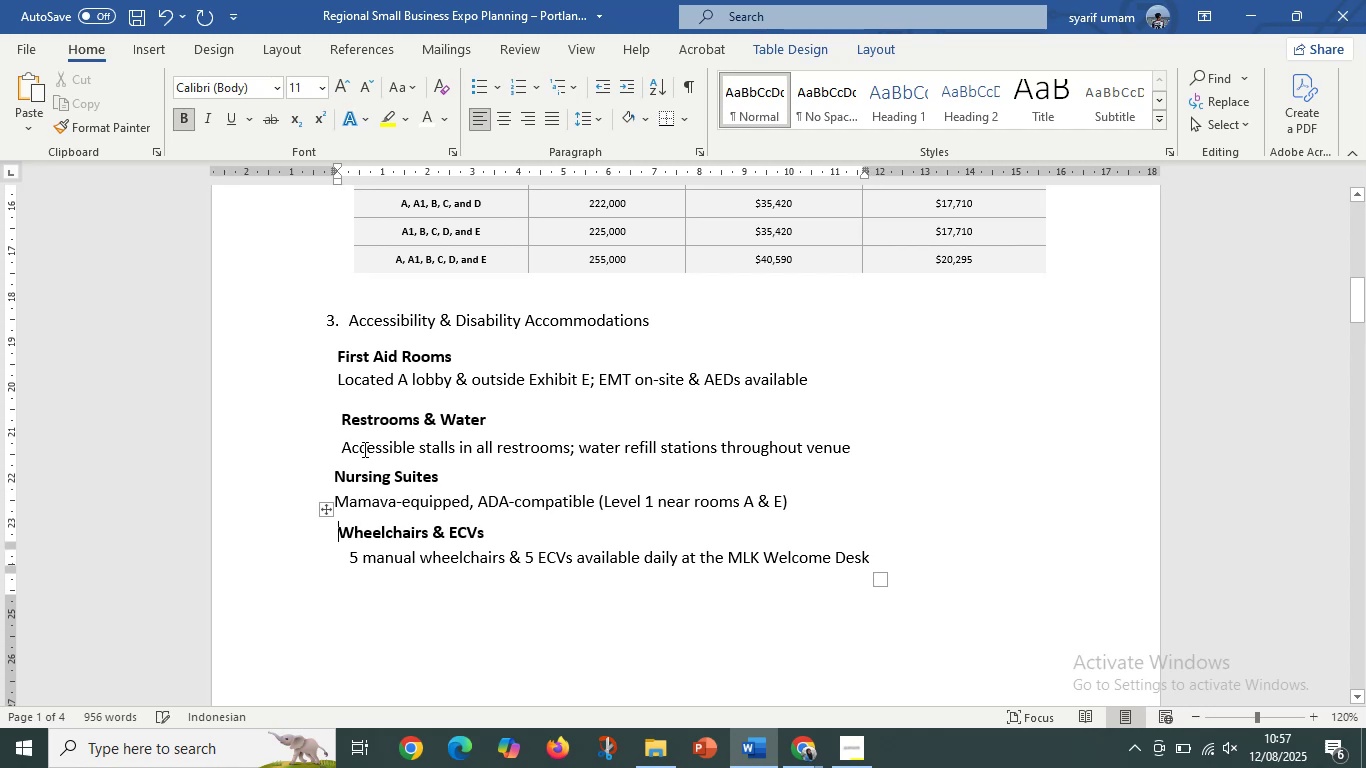 
key(Backspace)
 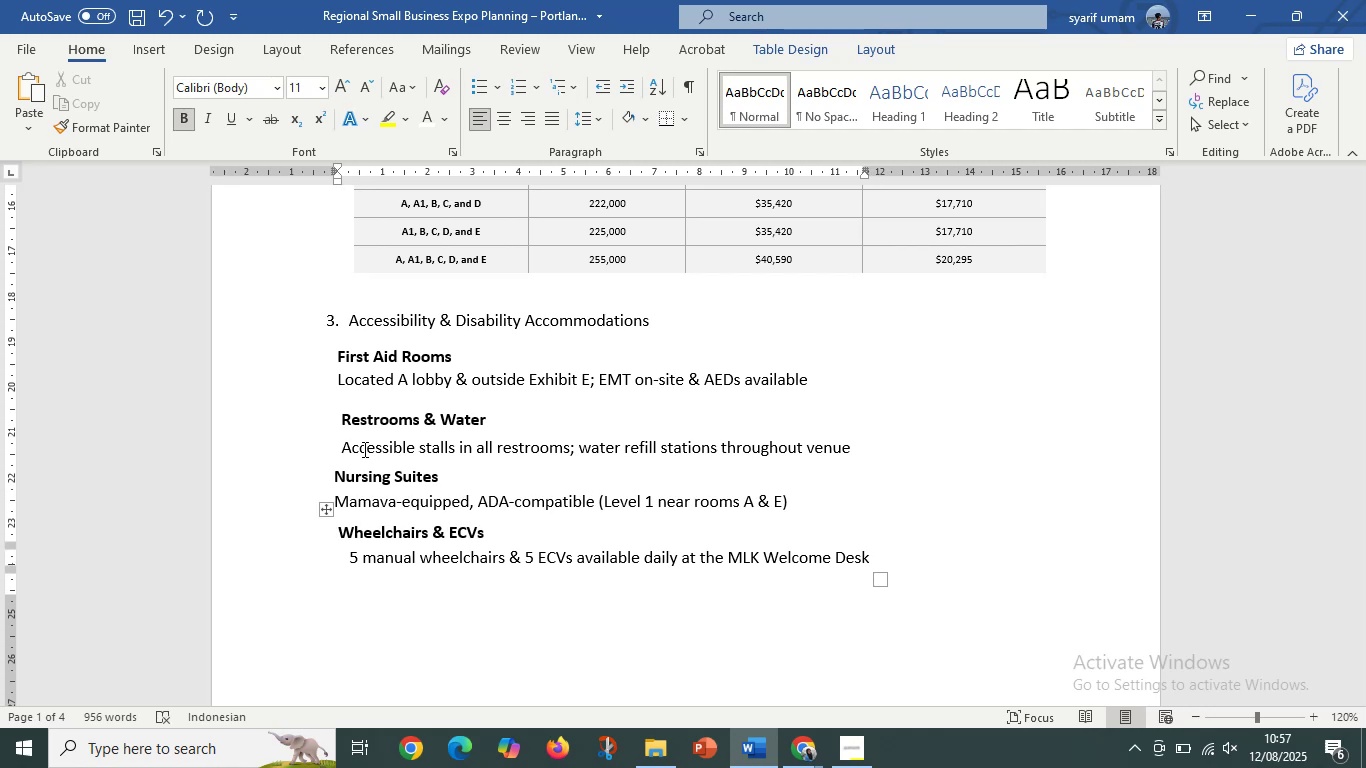 
key(ArrowDown)
 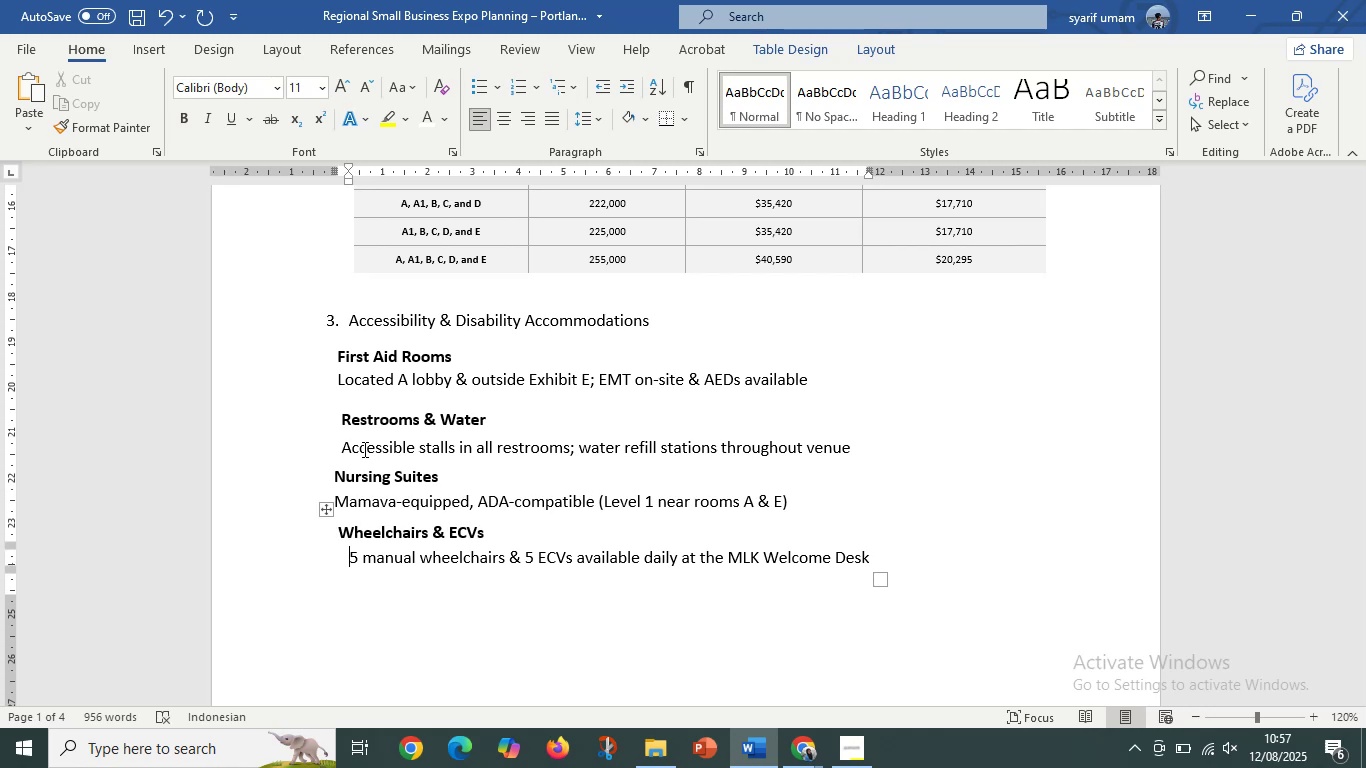 
key(Backspace)
 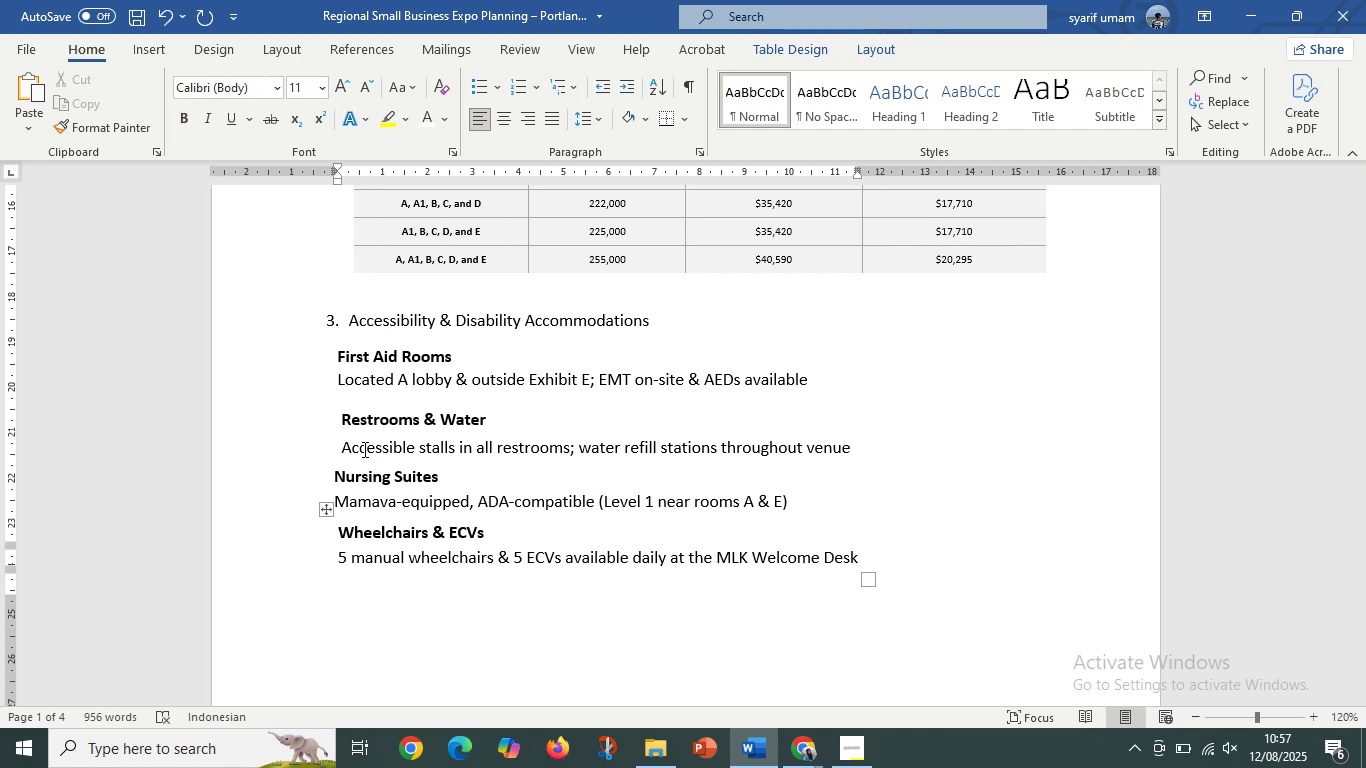 
key(ArrowUp)
 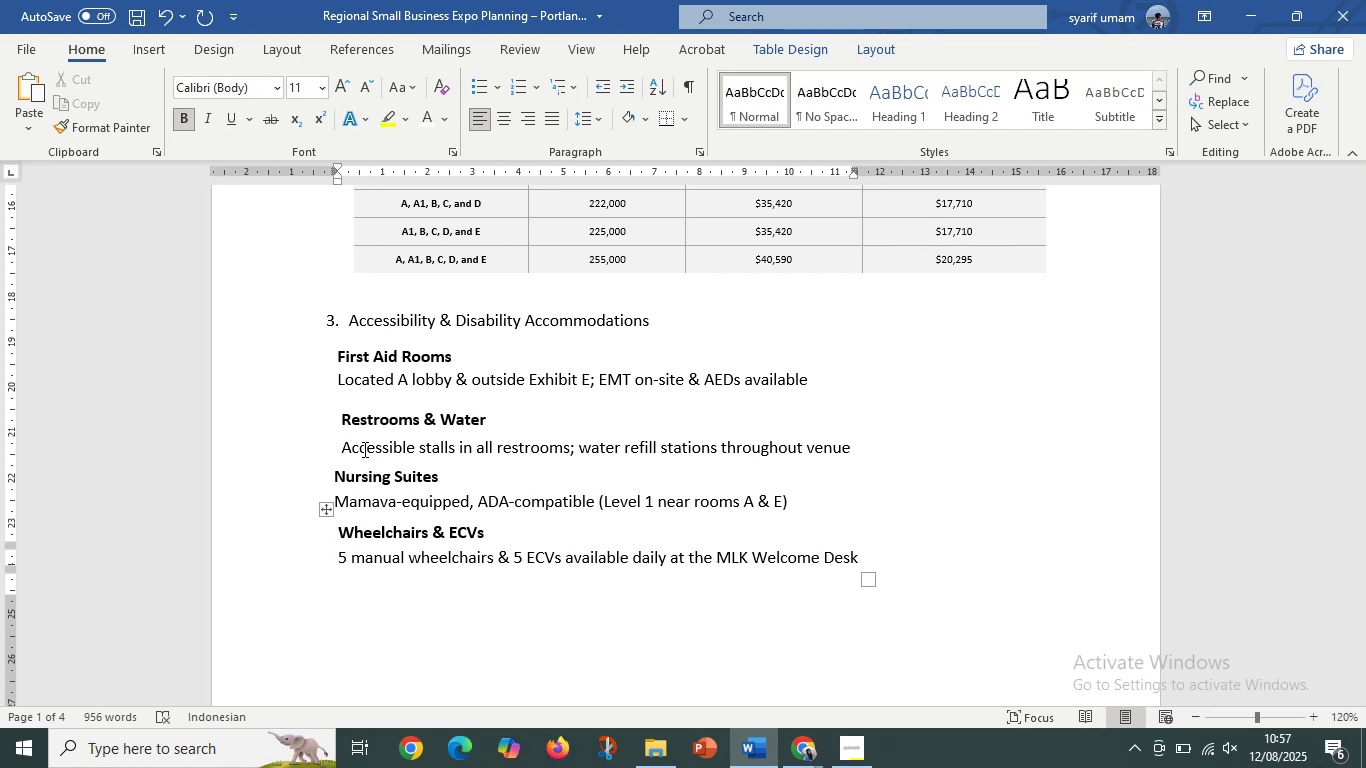 
key(ArrowDown)
 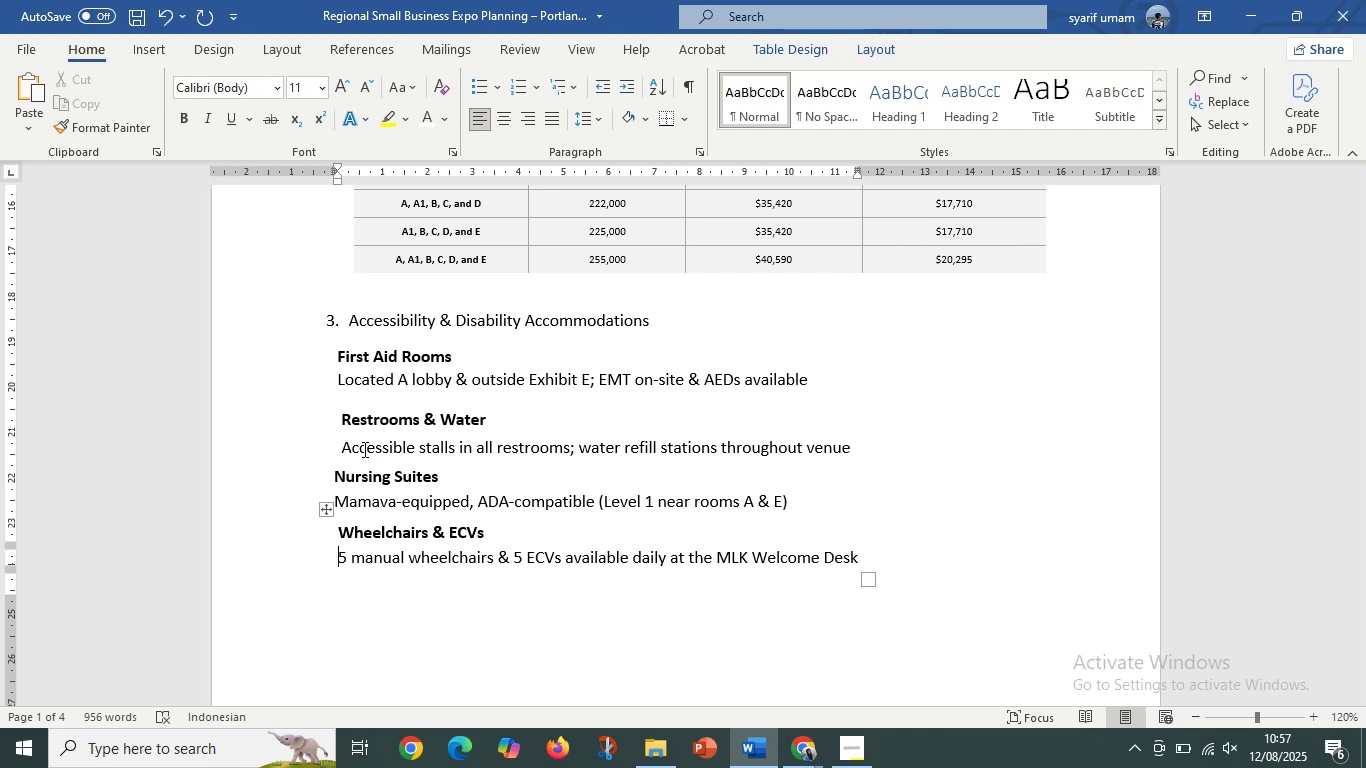 
key(ArrowUp)
 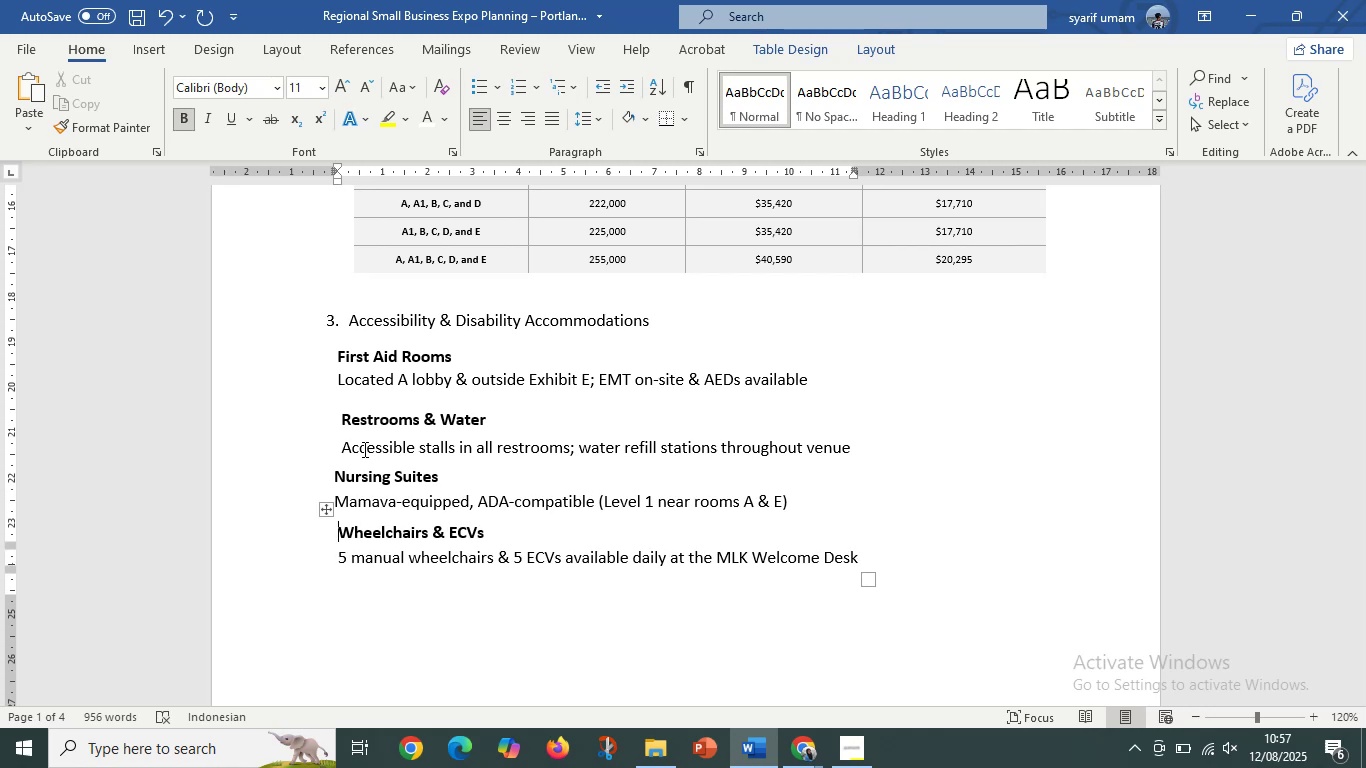 
key(ArrowUp)
 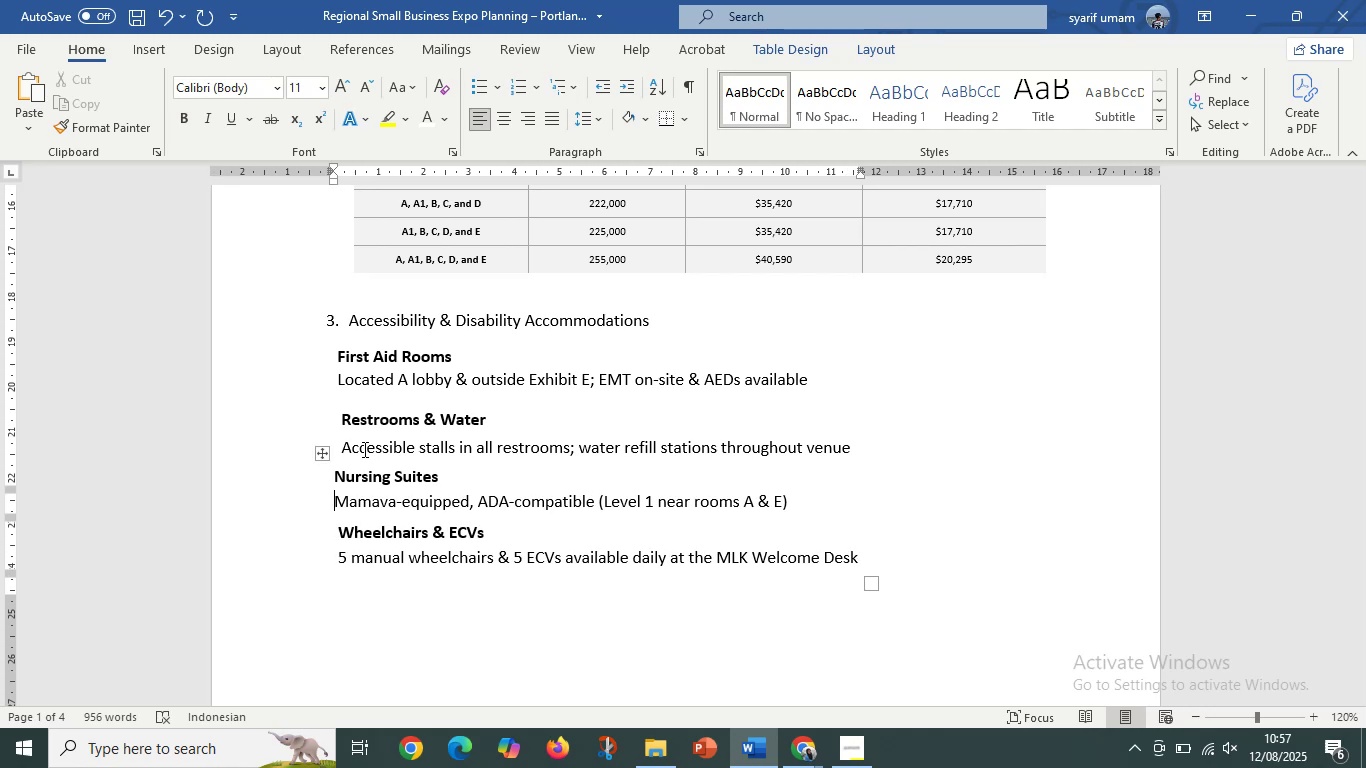 
key(ArrowUp)
 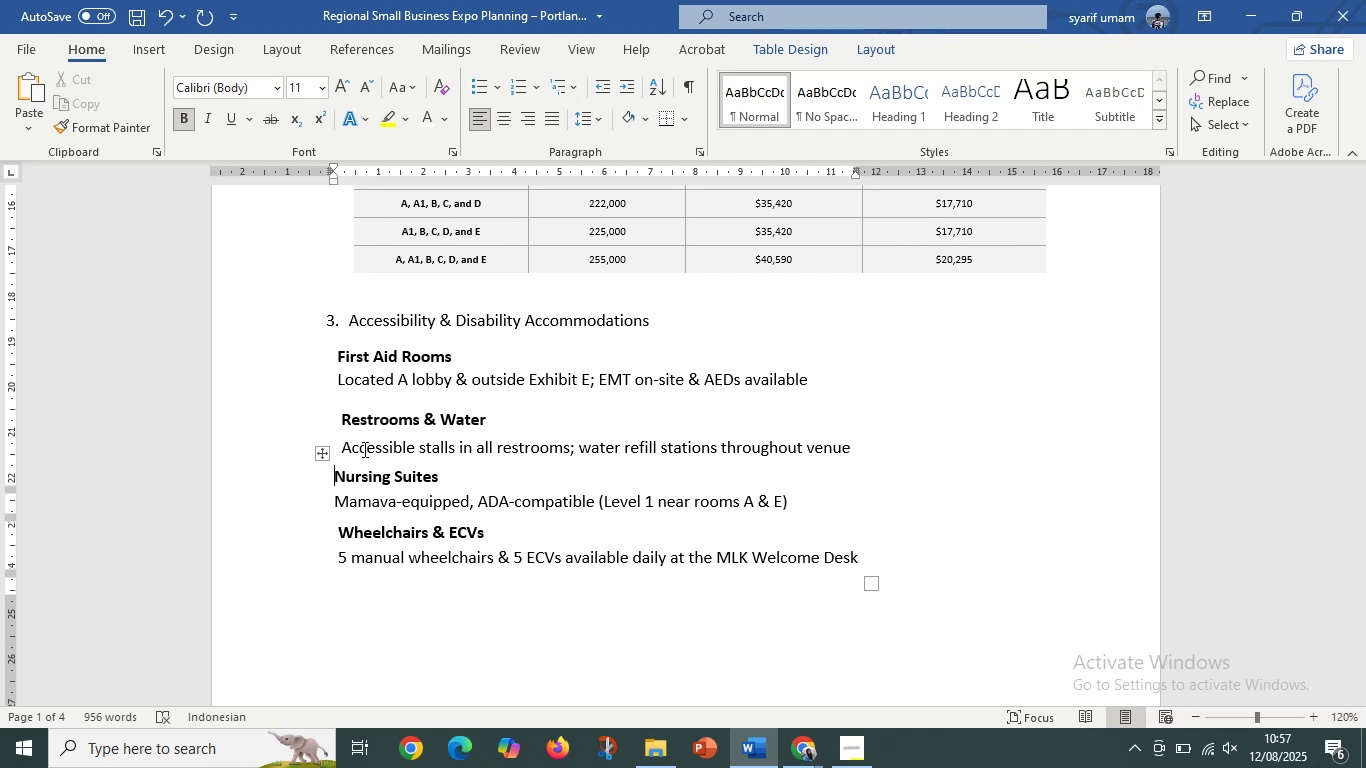 
key(ArrowUp)
 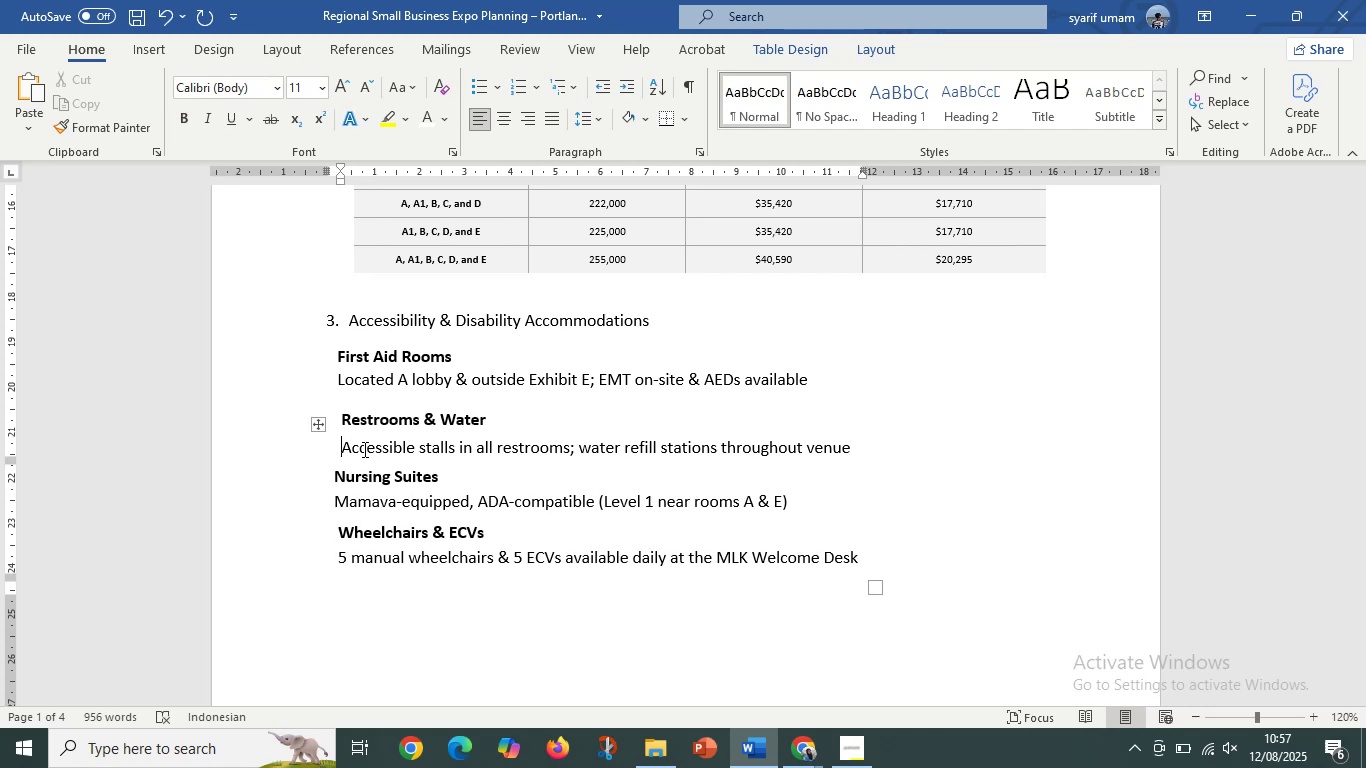 
key(ArrowDown)
 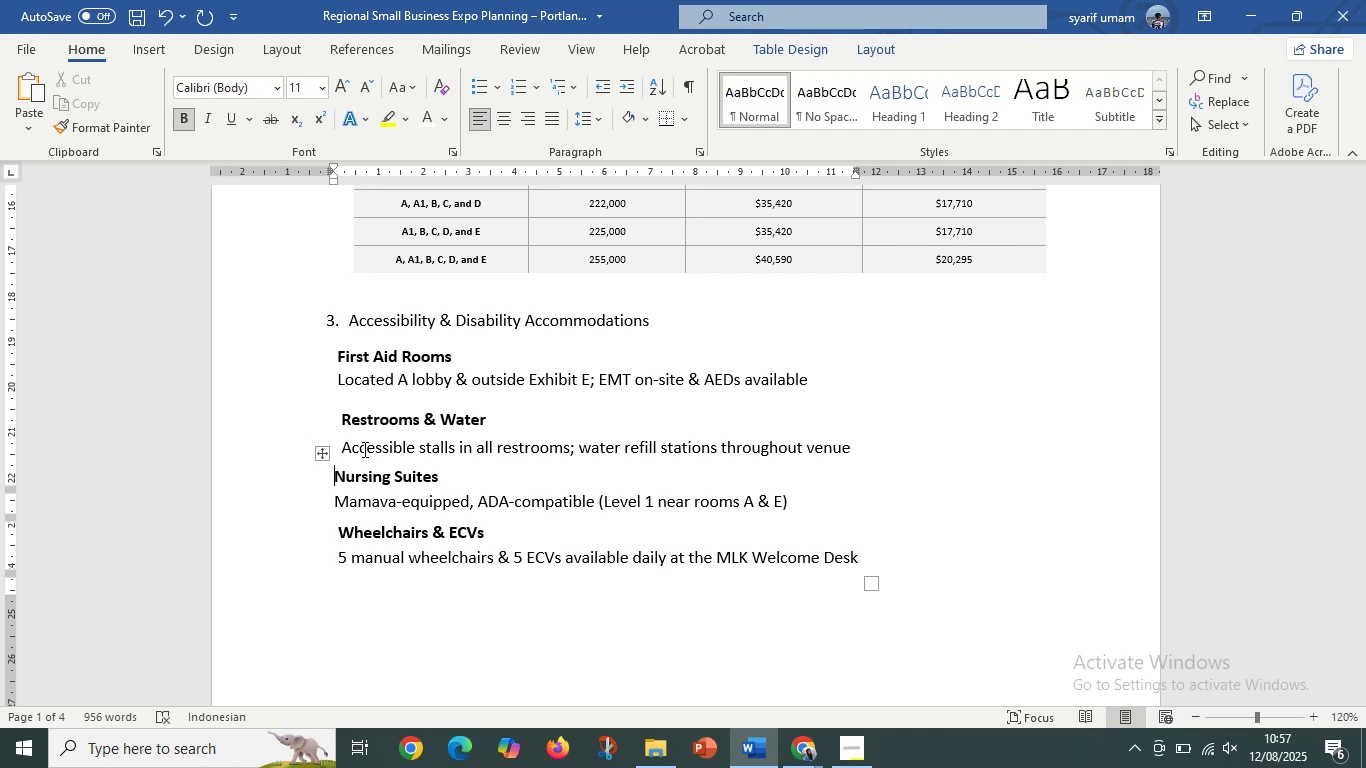 
key(ArrowUp)
 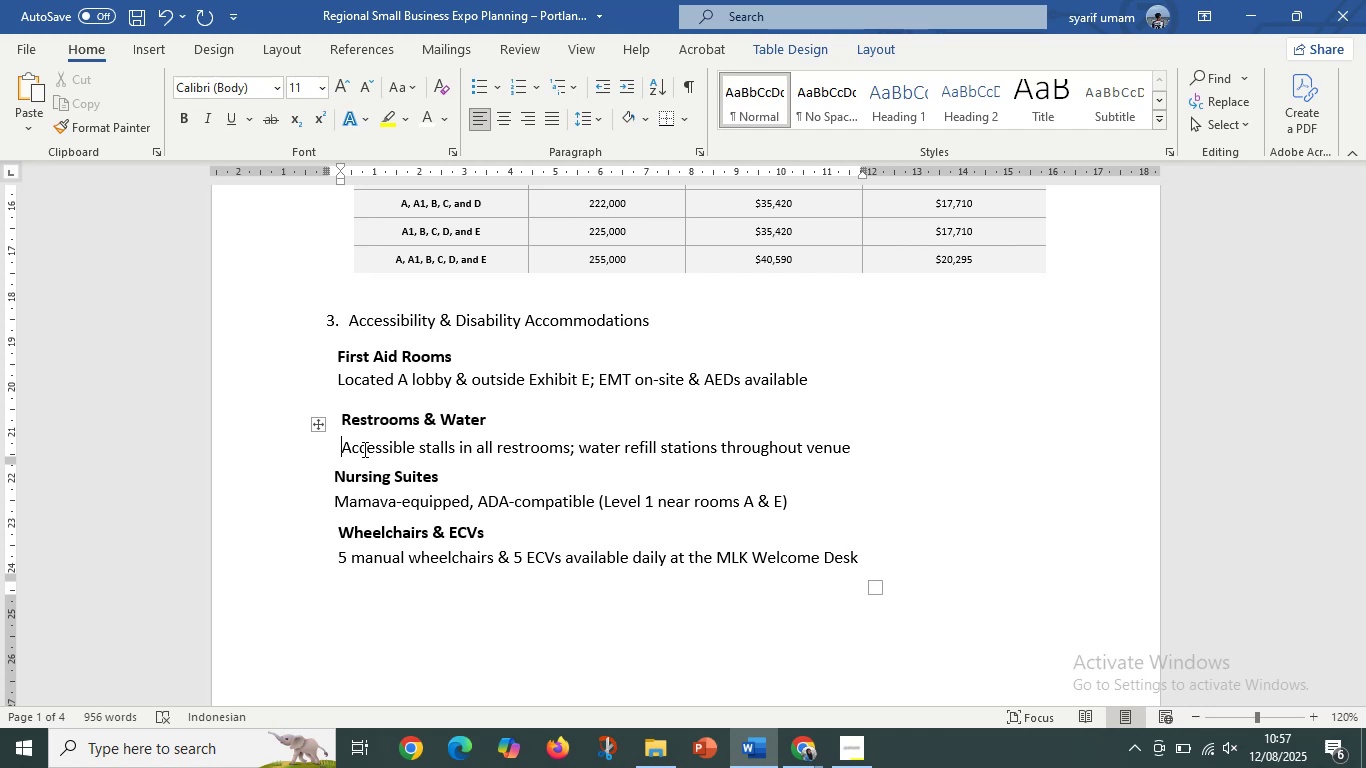 
key(Backspace)
 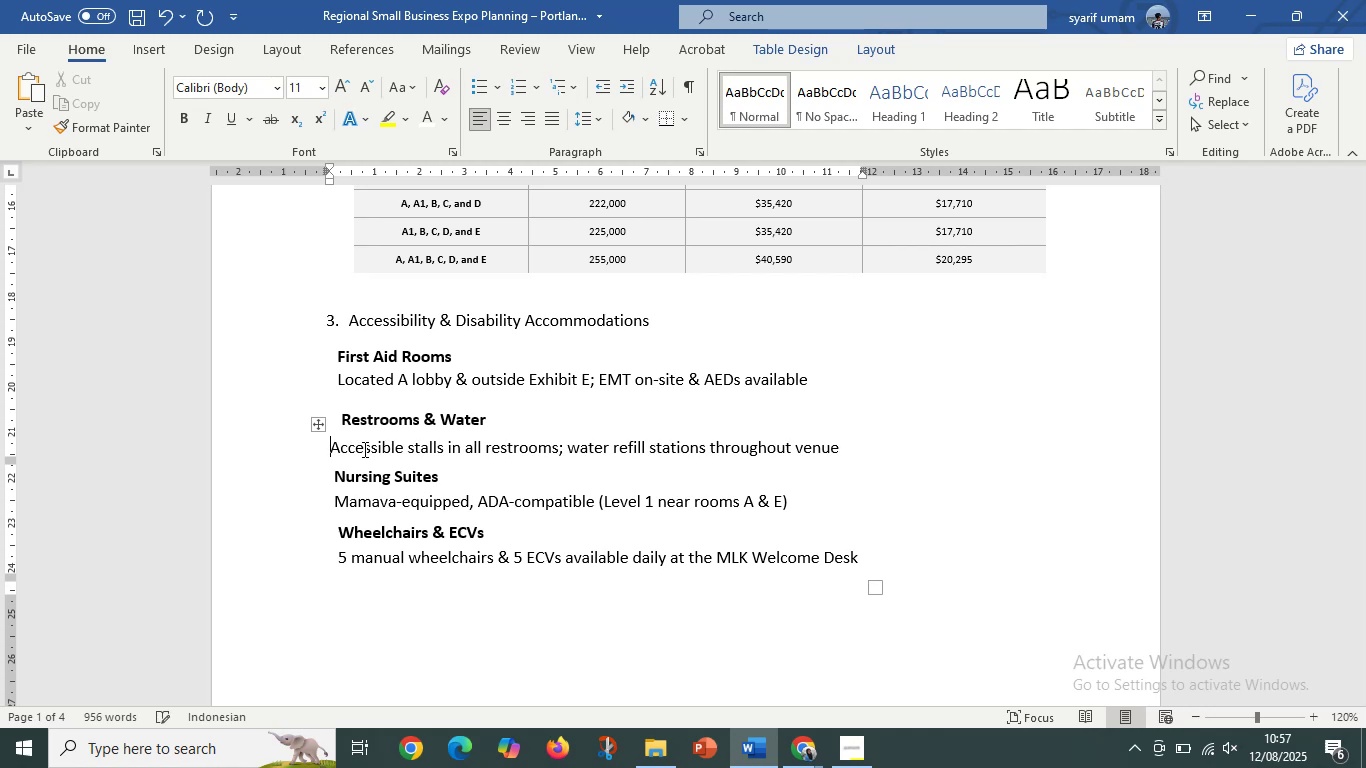 
key(ArrowUp)
 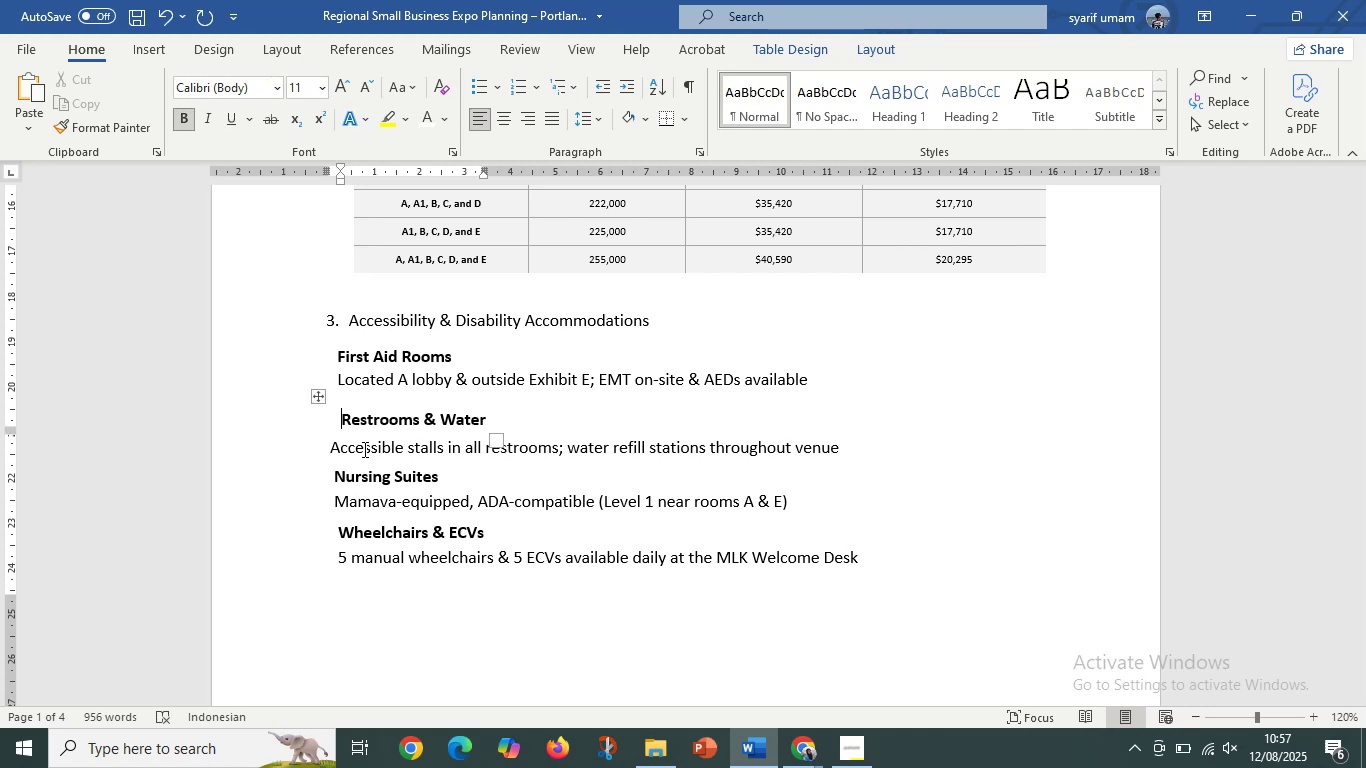 
key(Backspace)
 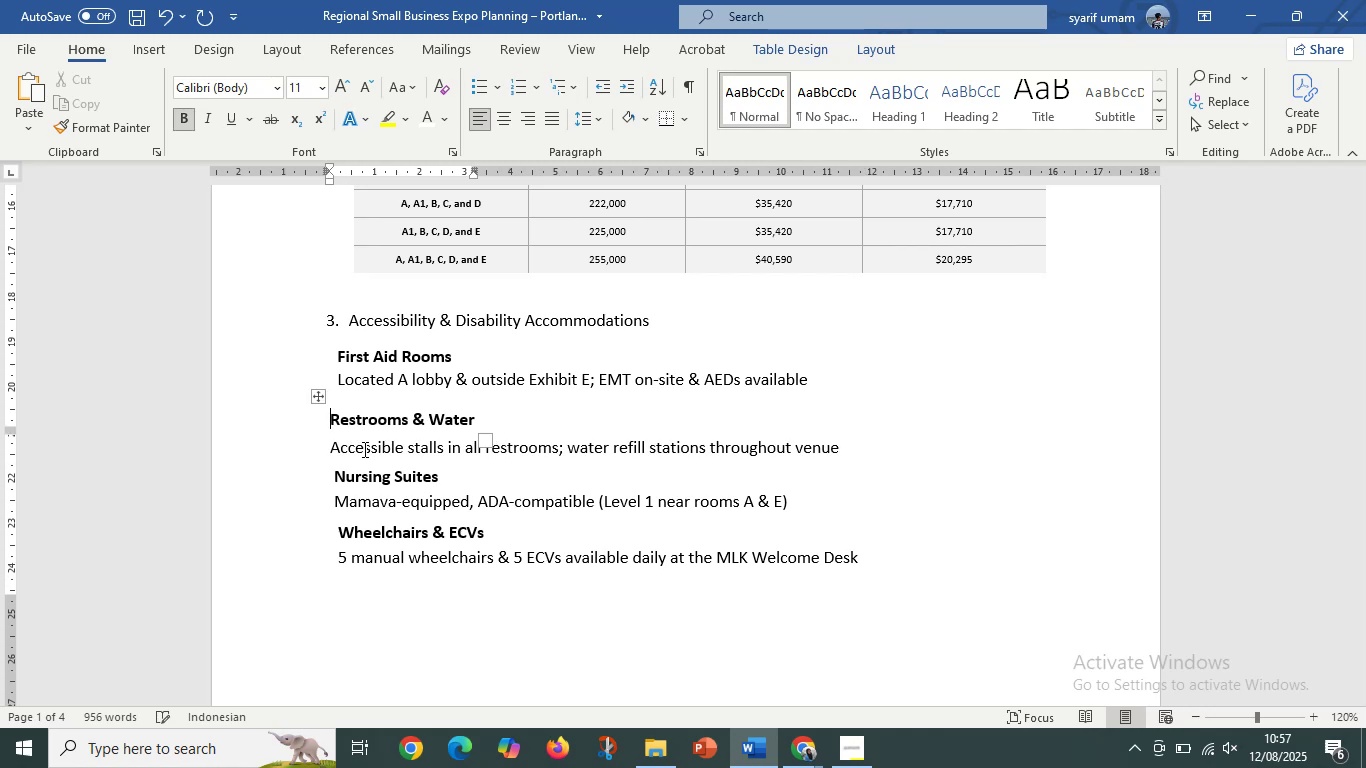 
key(ArrowUp)
 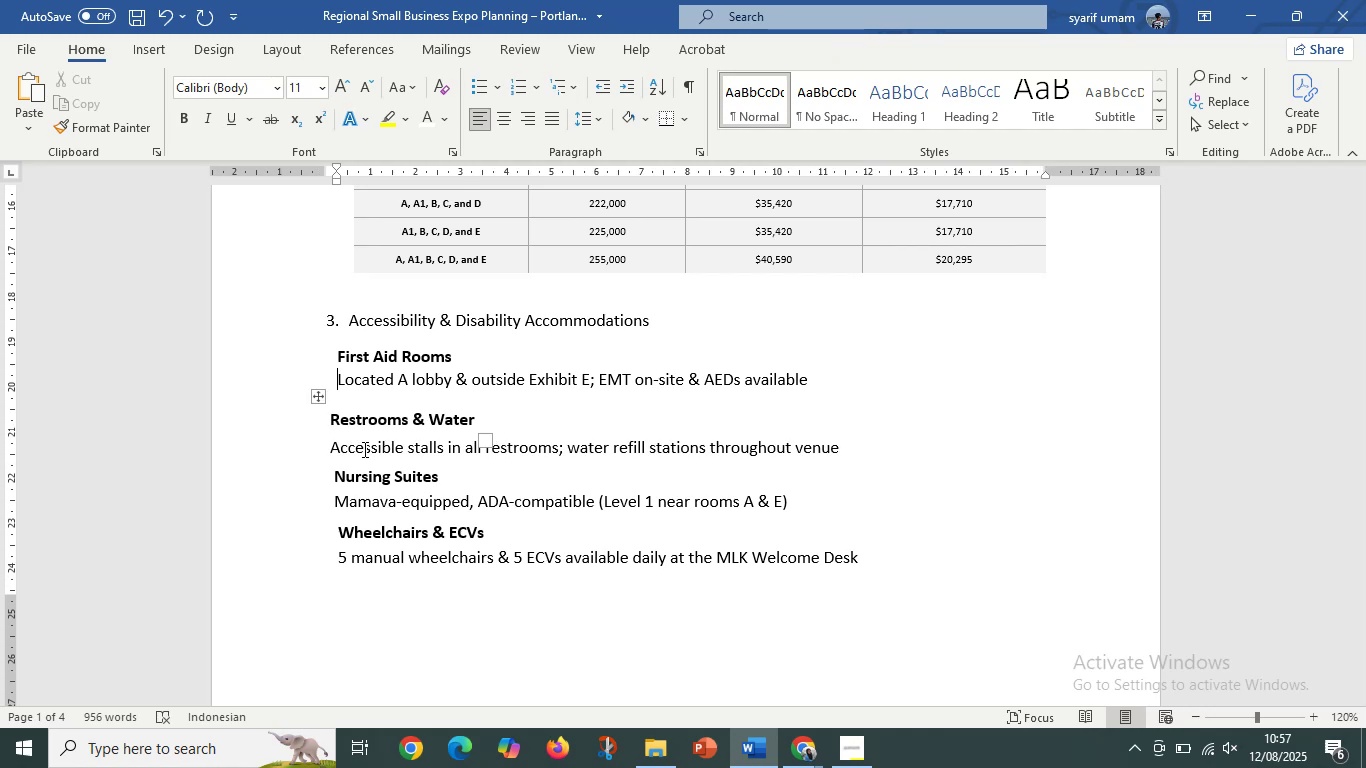 
key(Backspace)
 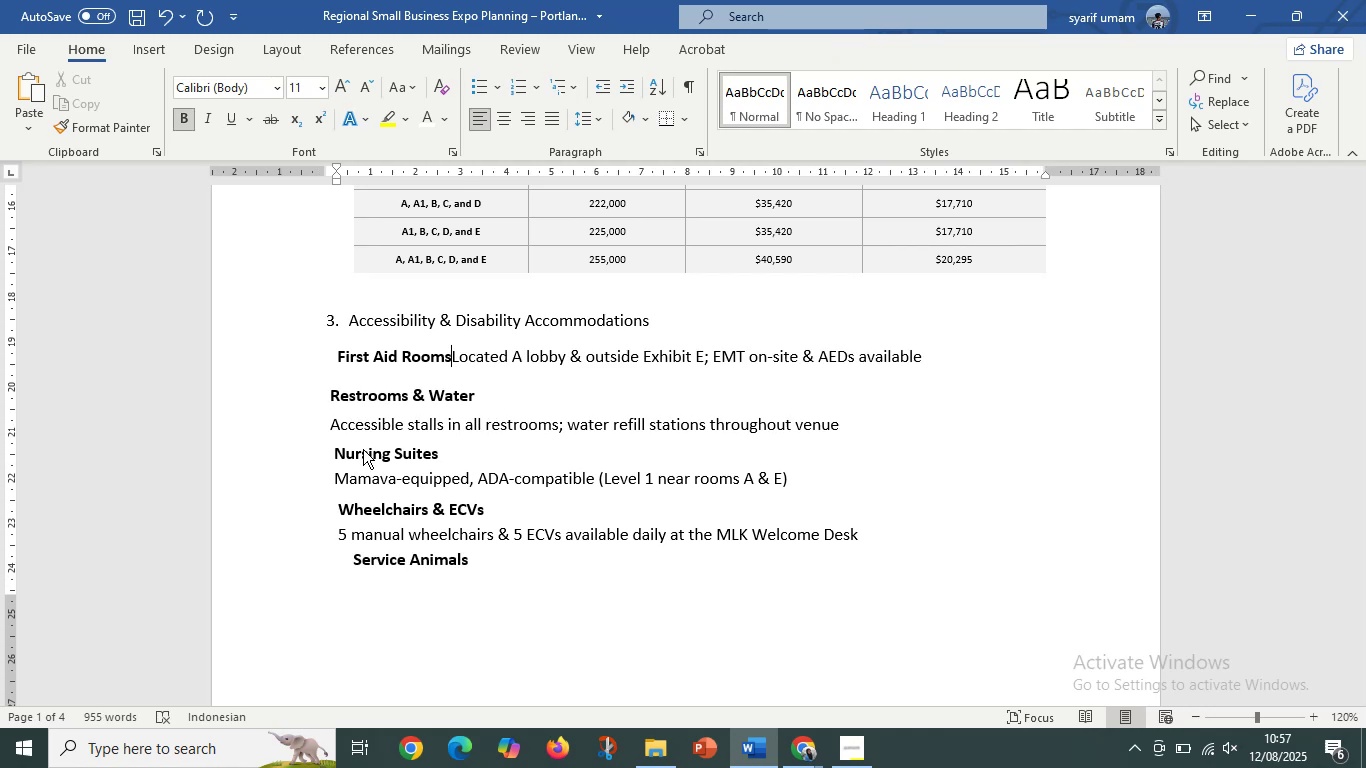 
key(Enter)
 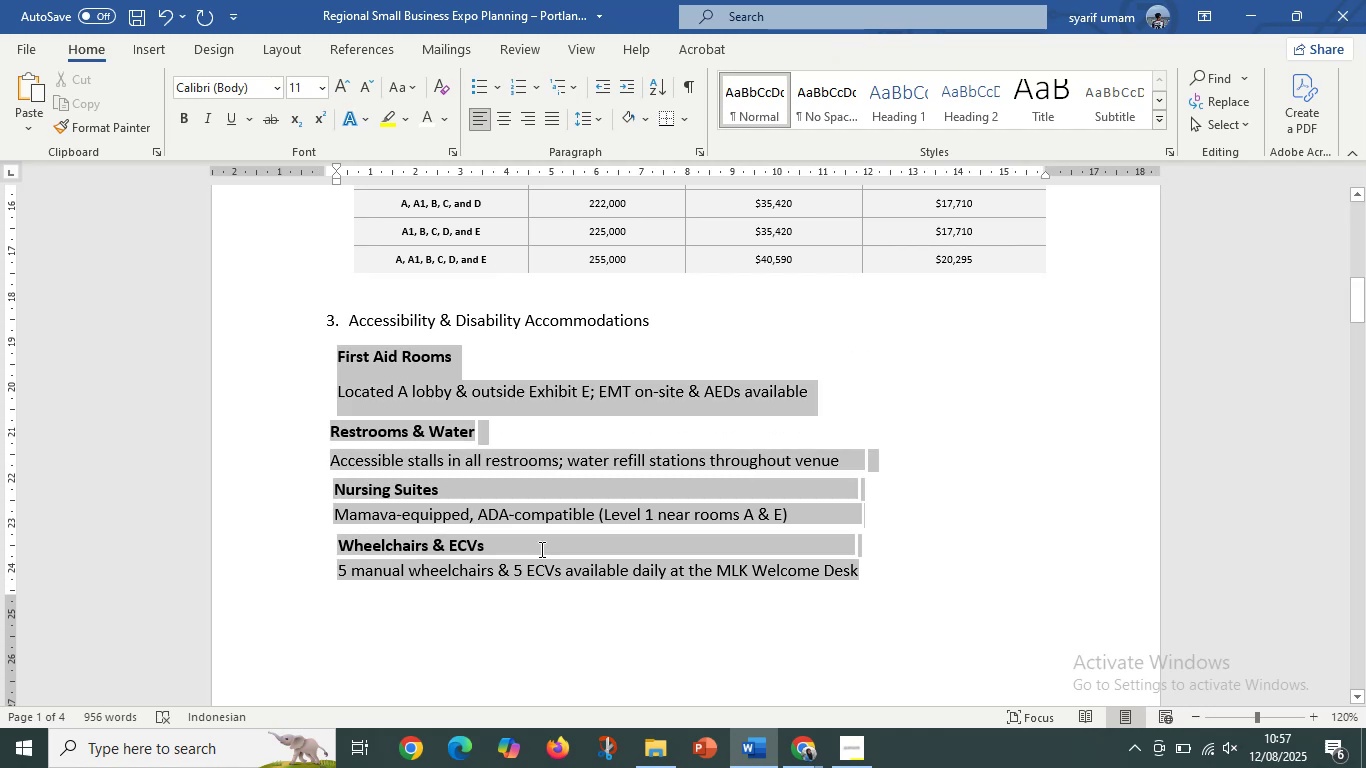 
scroll: coordinate [768, 598], scroll_direction: down, amount: 6.0
 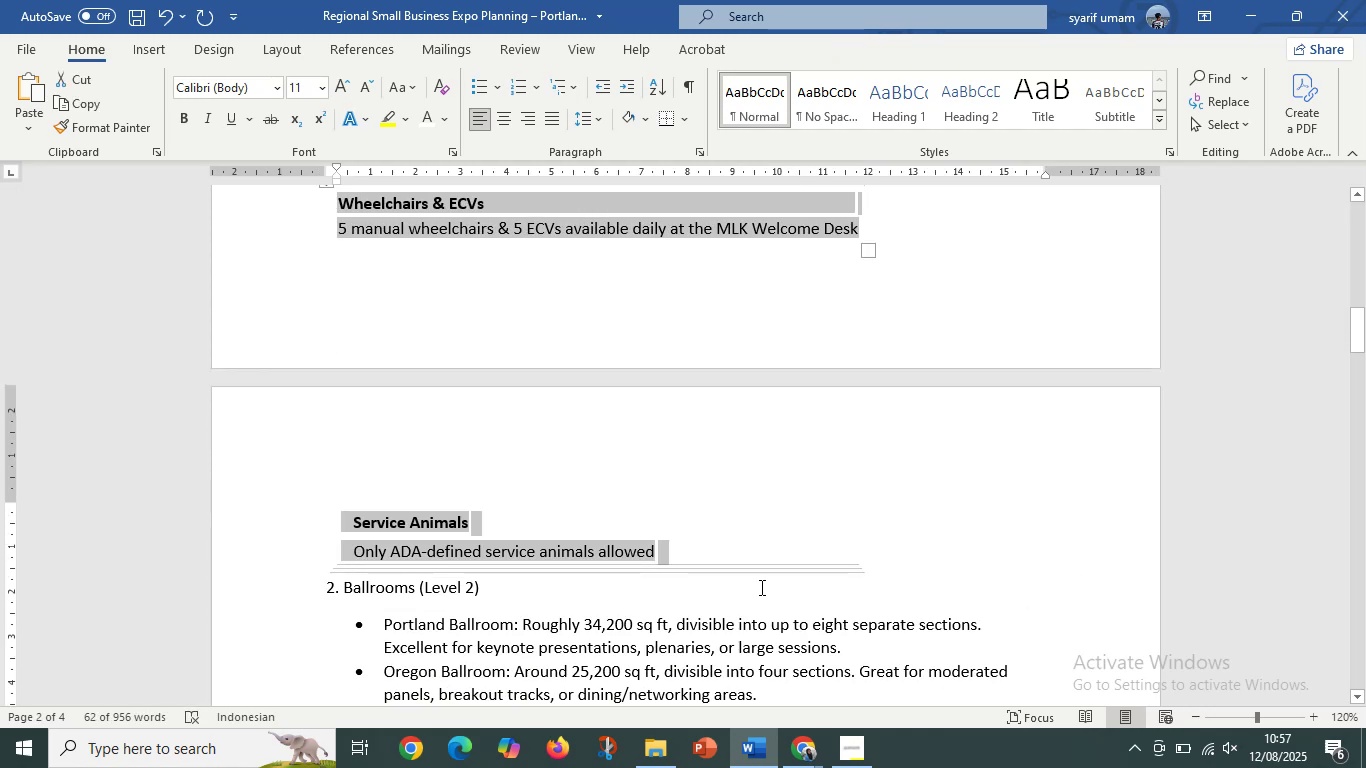 
key(Delete)
 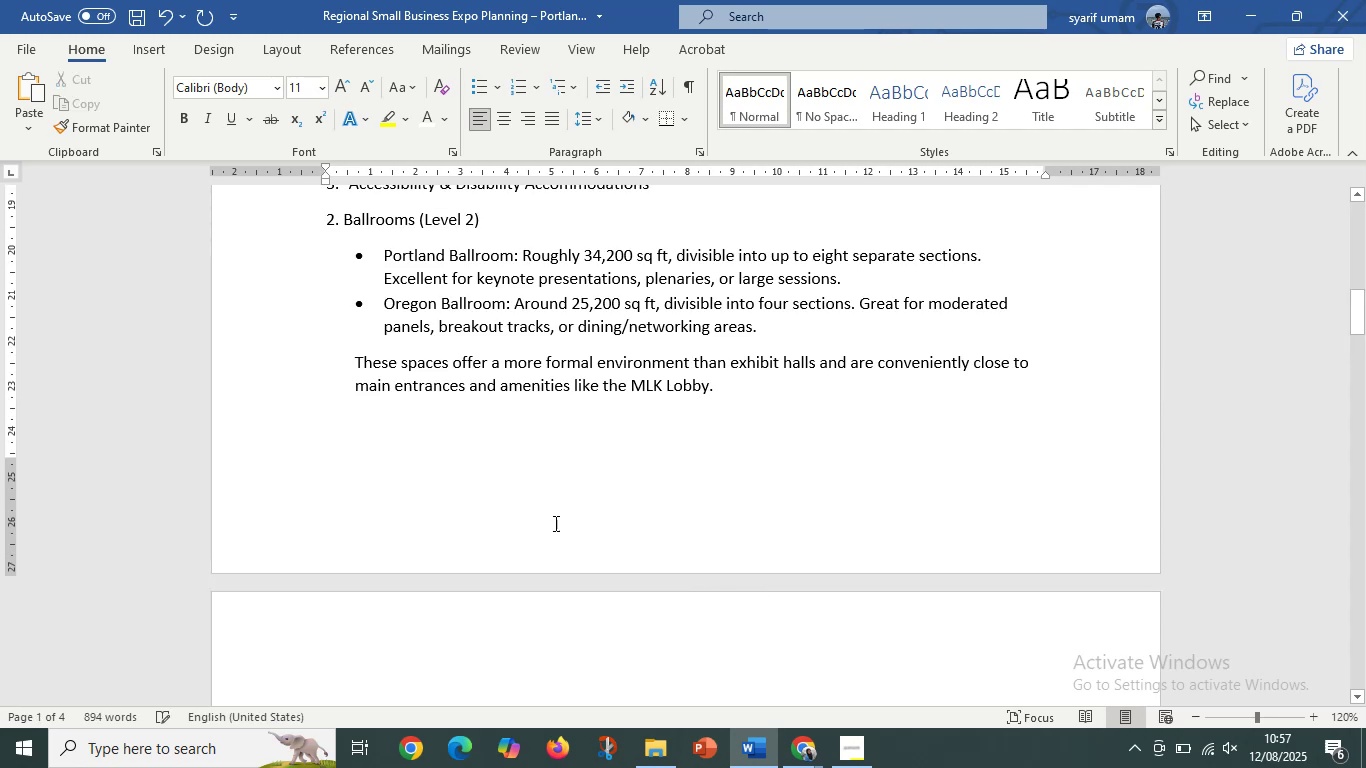 
scroll: coordinate [536, 351], scroll_direction: up, amount: 3.0
 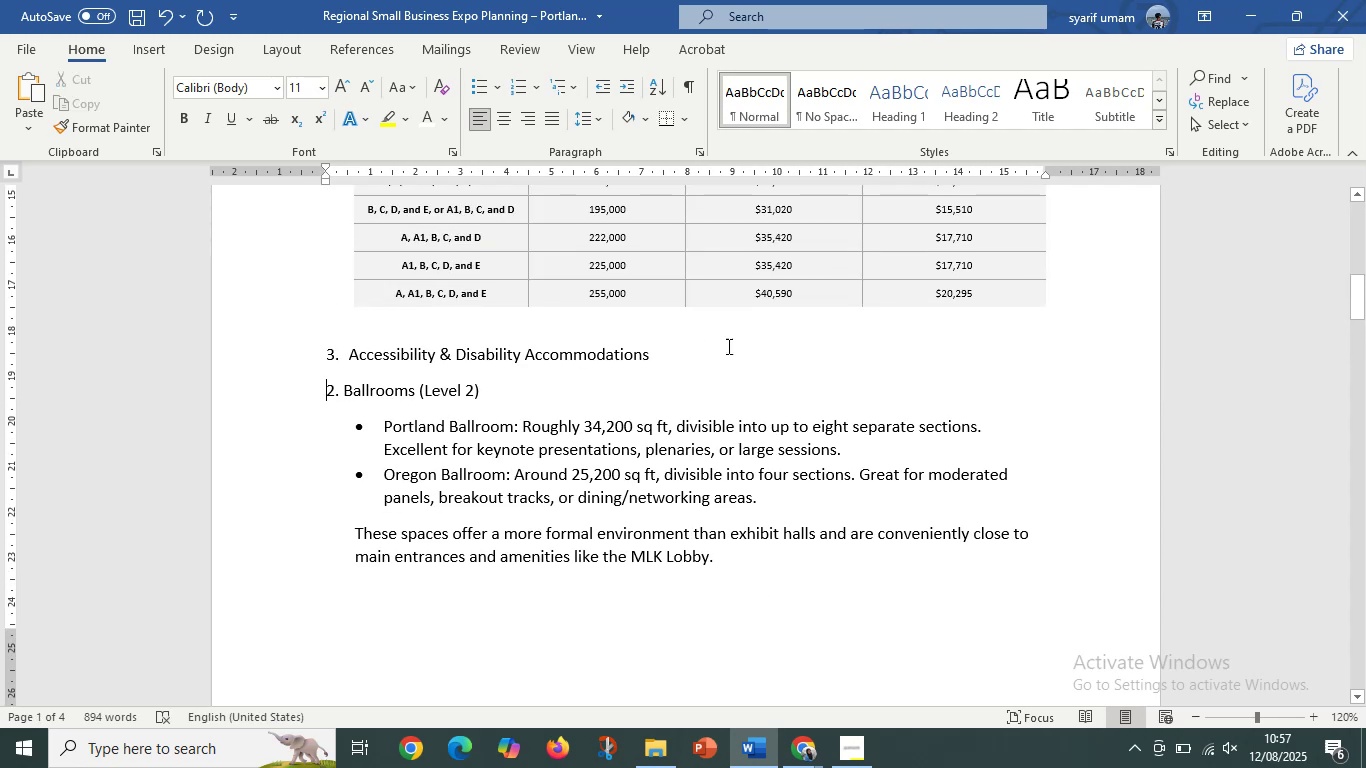 
left_click([669, 360])
 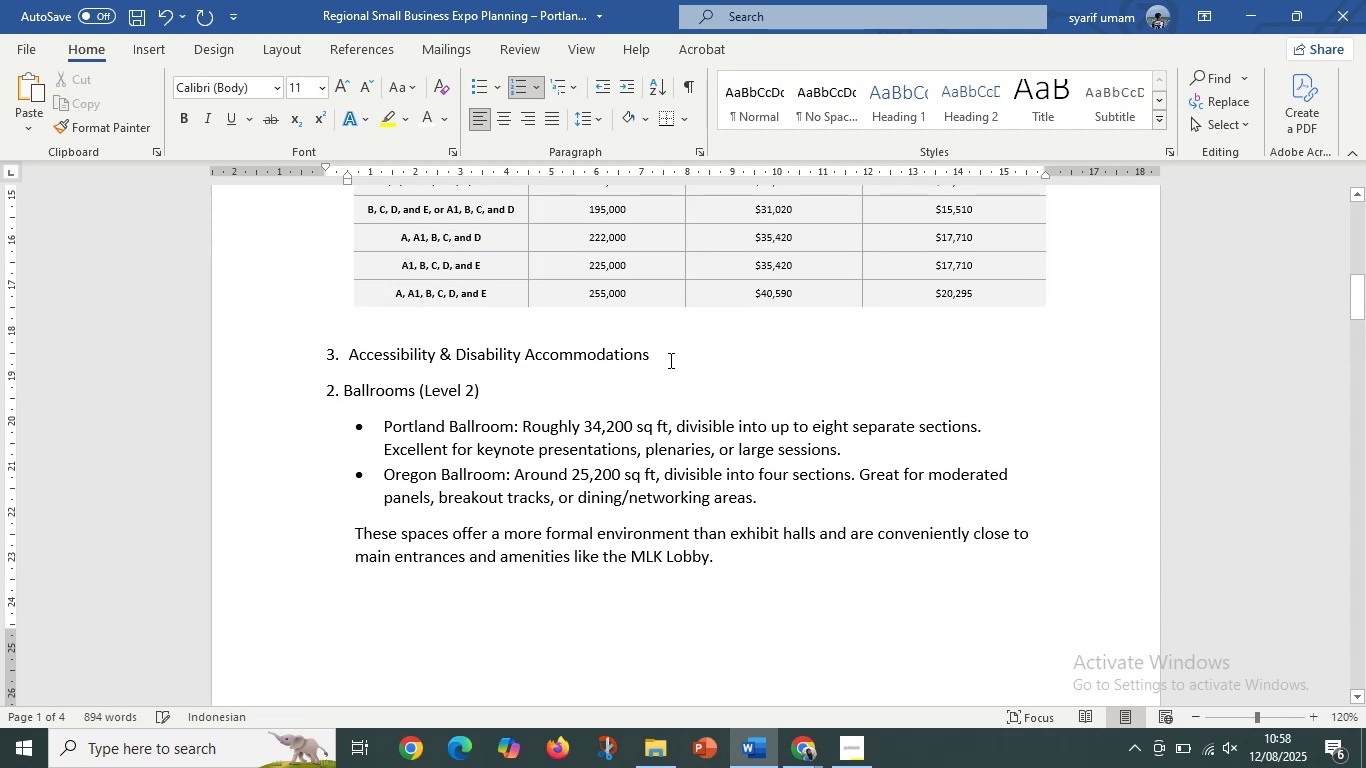 
key(Enter)
 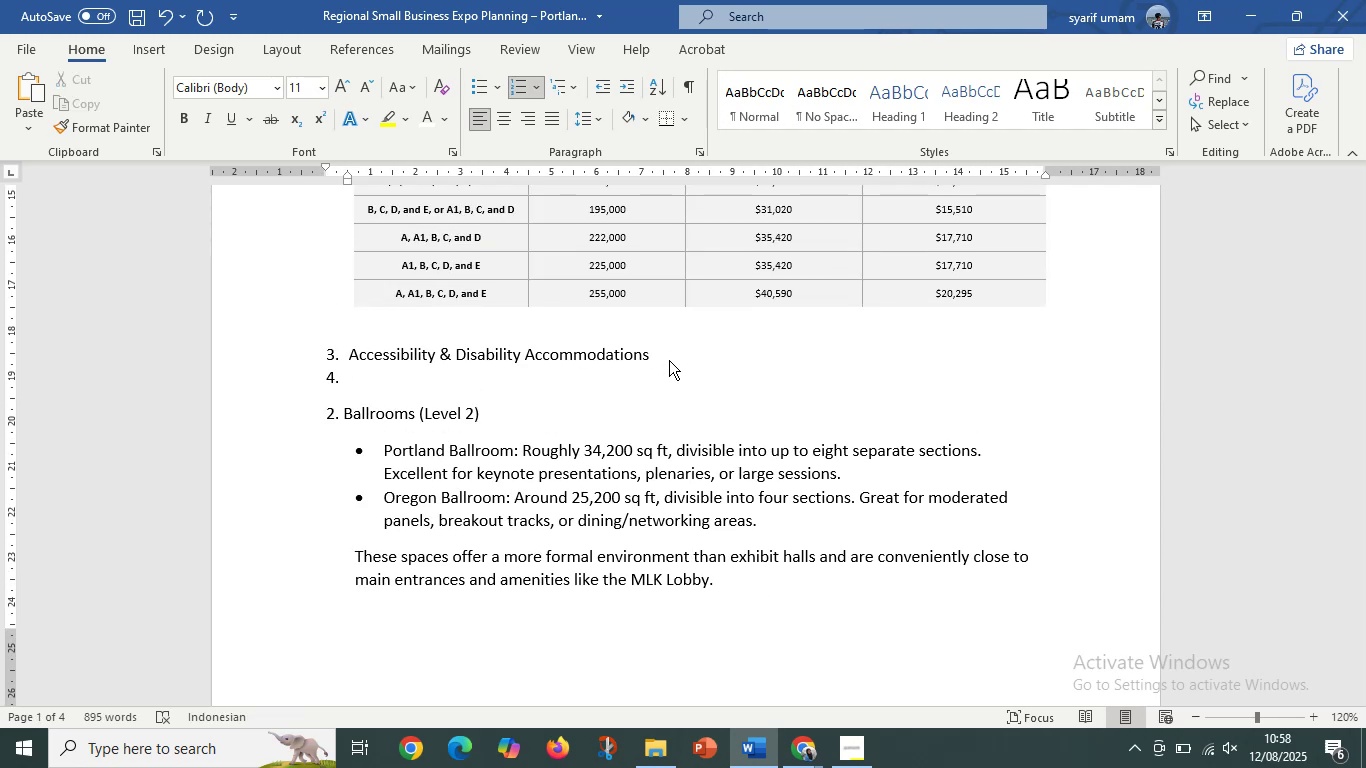 
key(Backspace)
 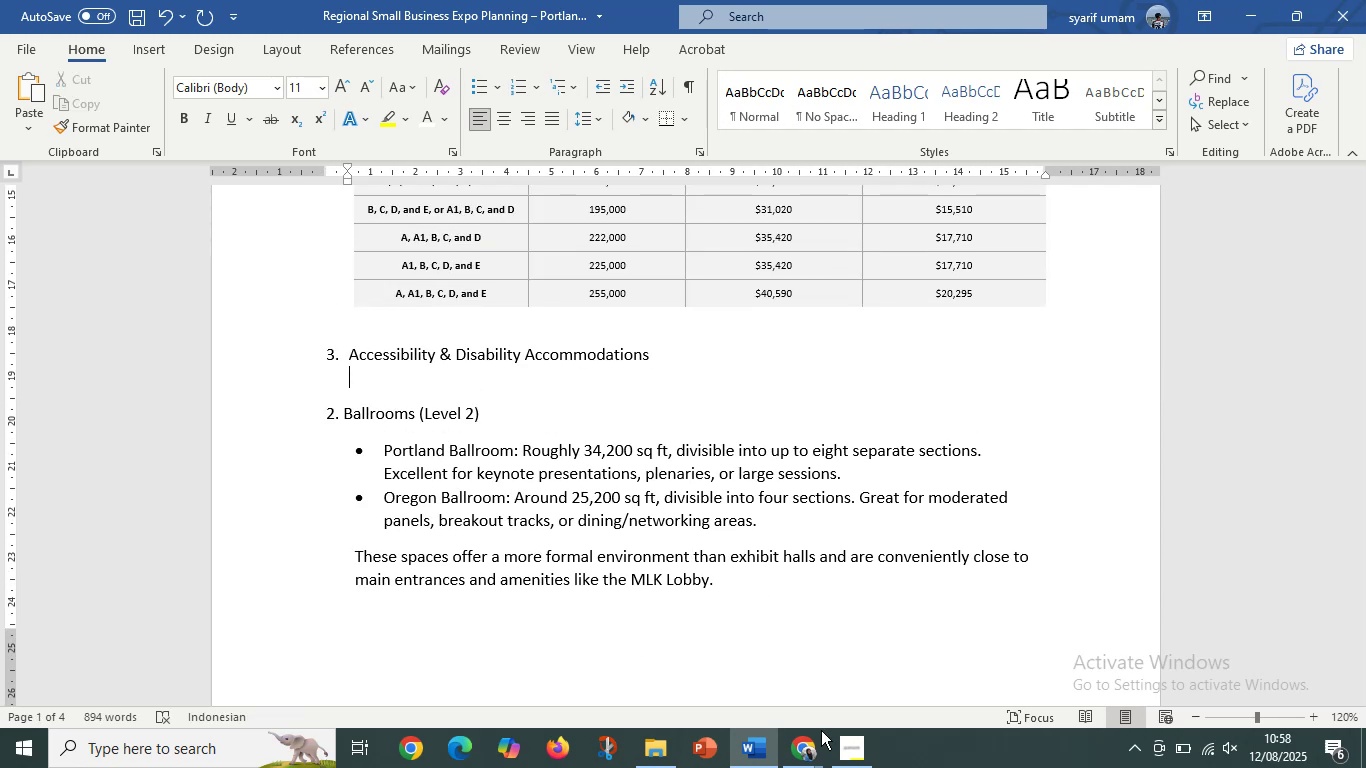 
left_click([811, 764])
 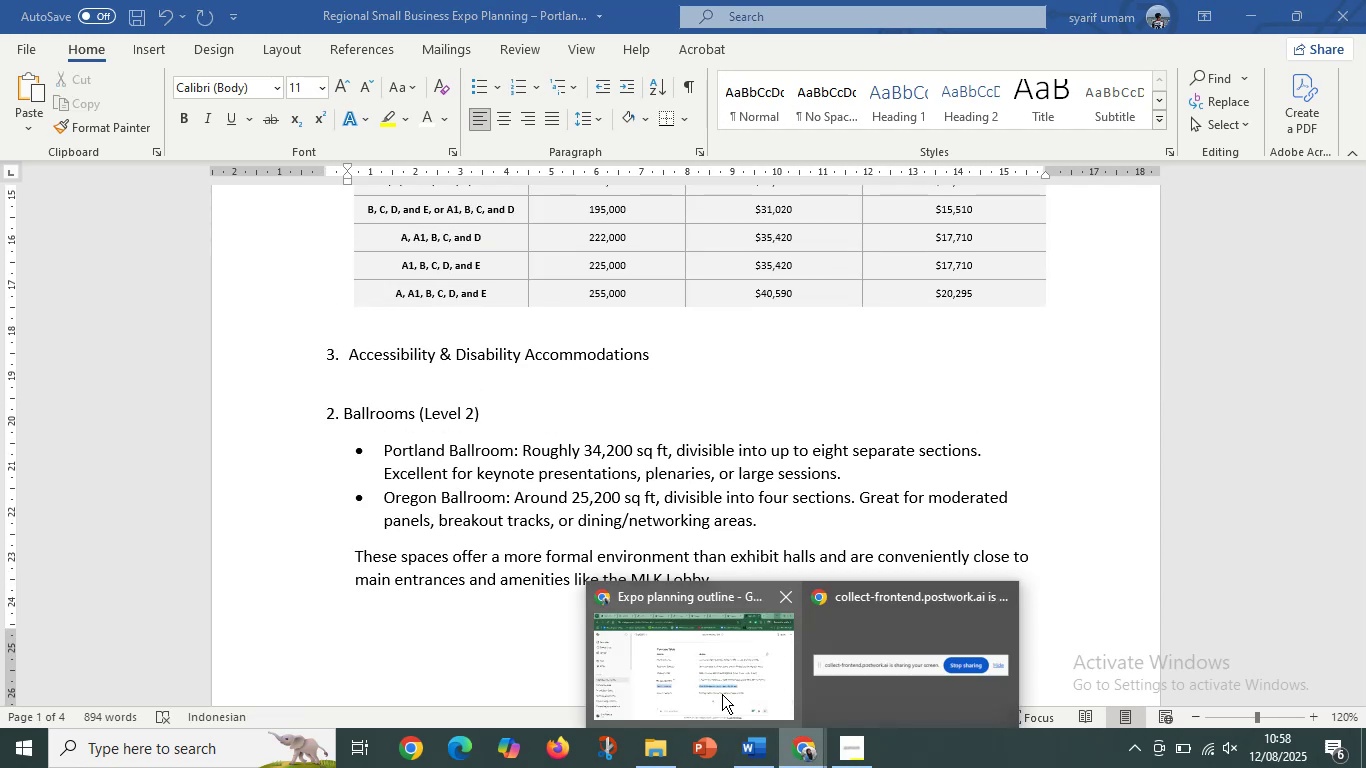 
left_click([690, 700])
 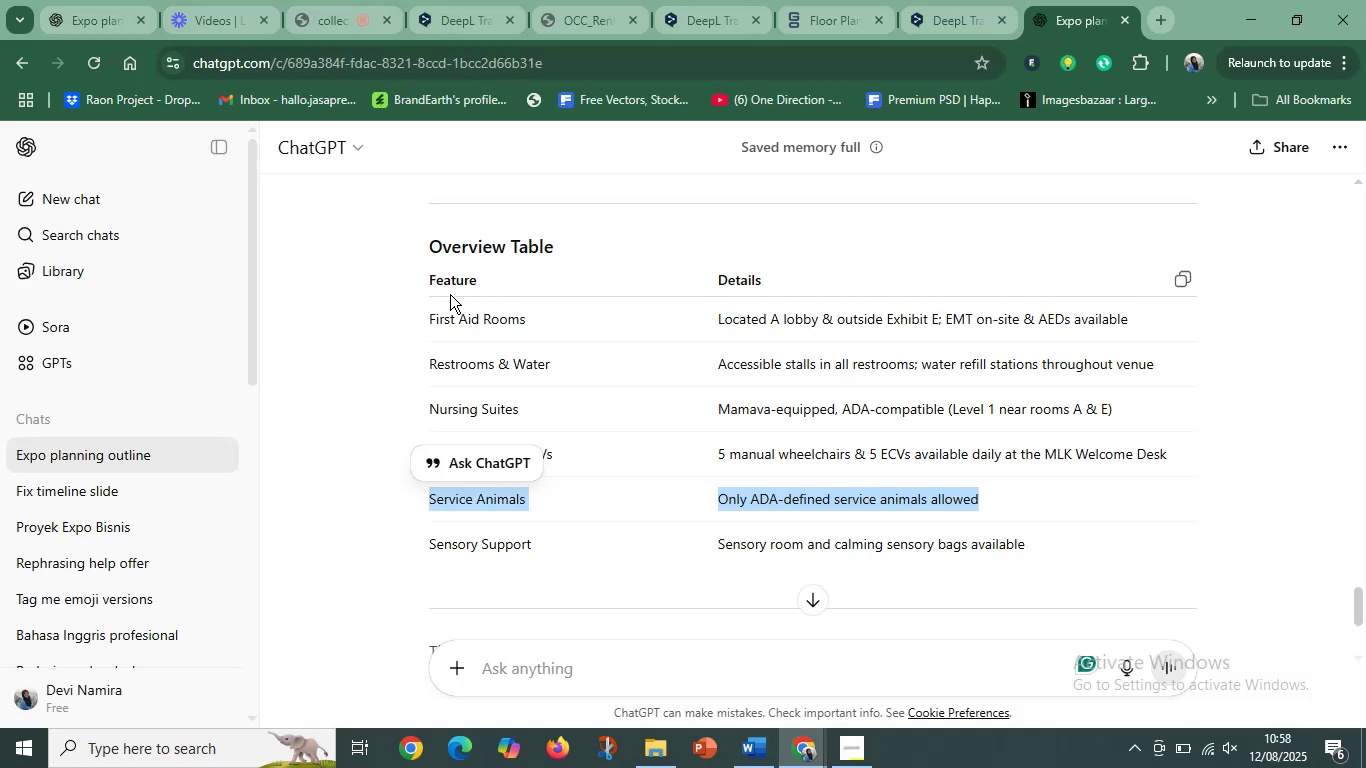 
scroll: coordinate [450, 296], scroll_direction: up, amount: 1.0
 